 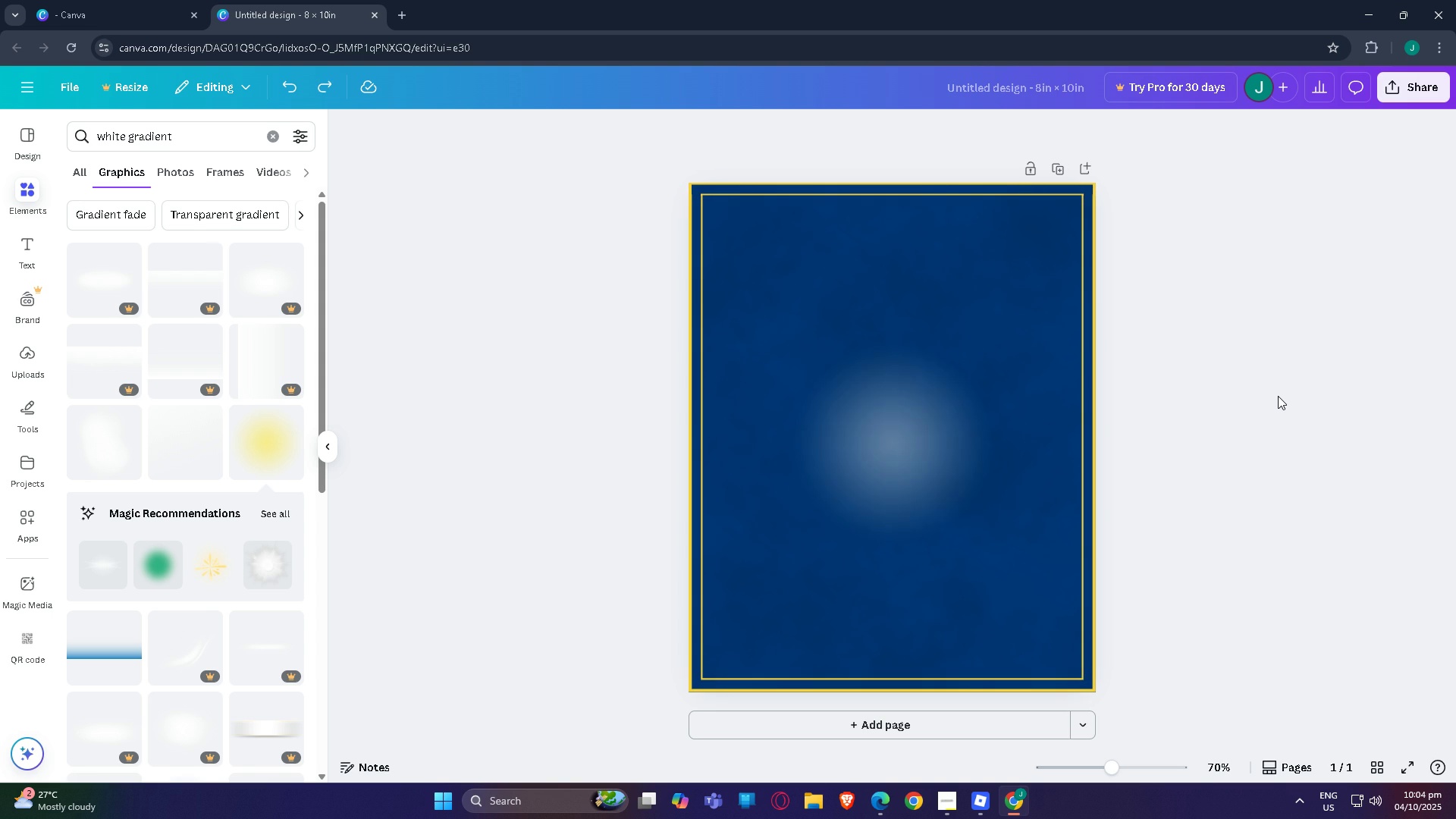 
key(Control+Z)
 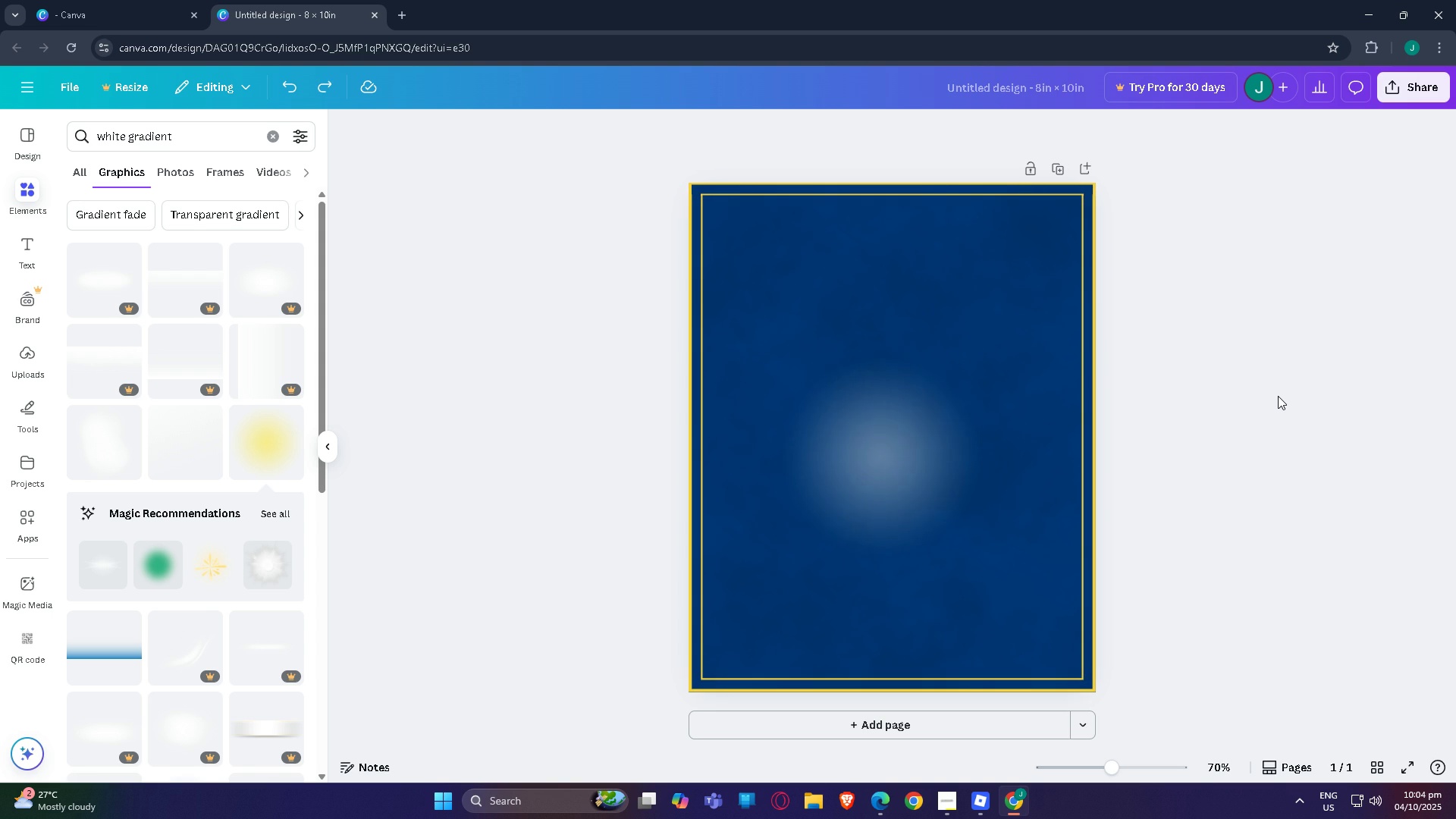 
key(Control+Z)
 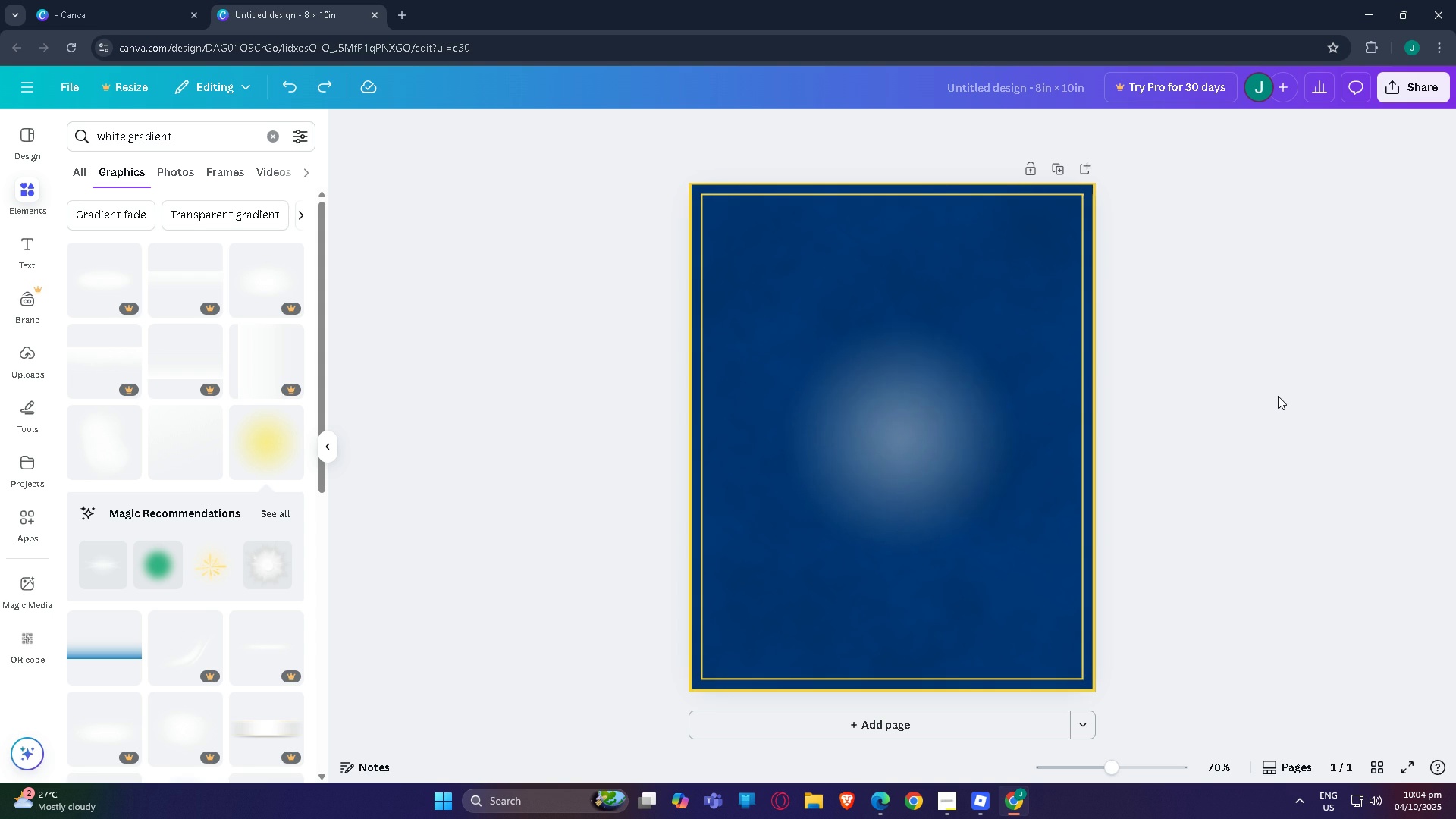 
key(Control+Z)
 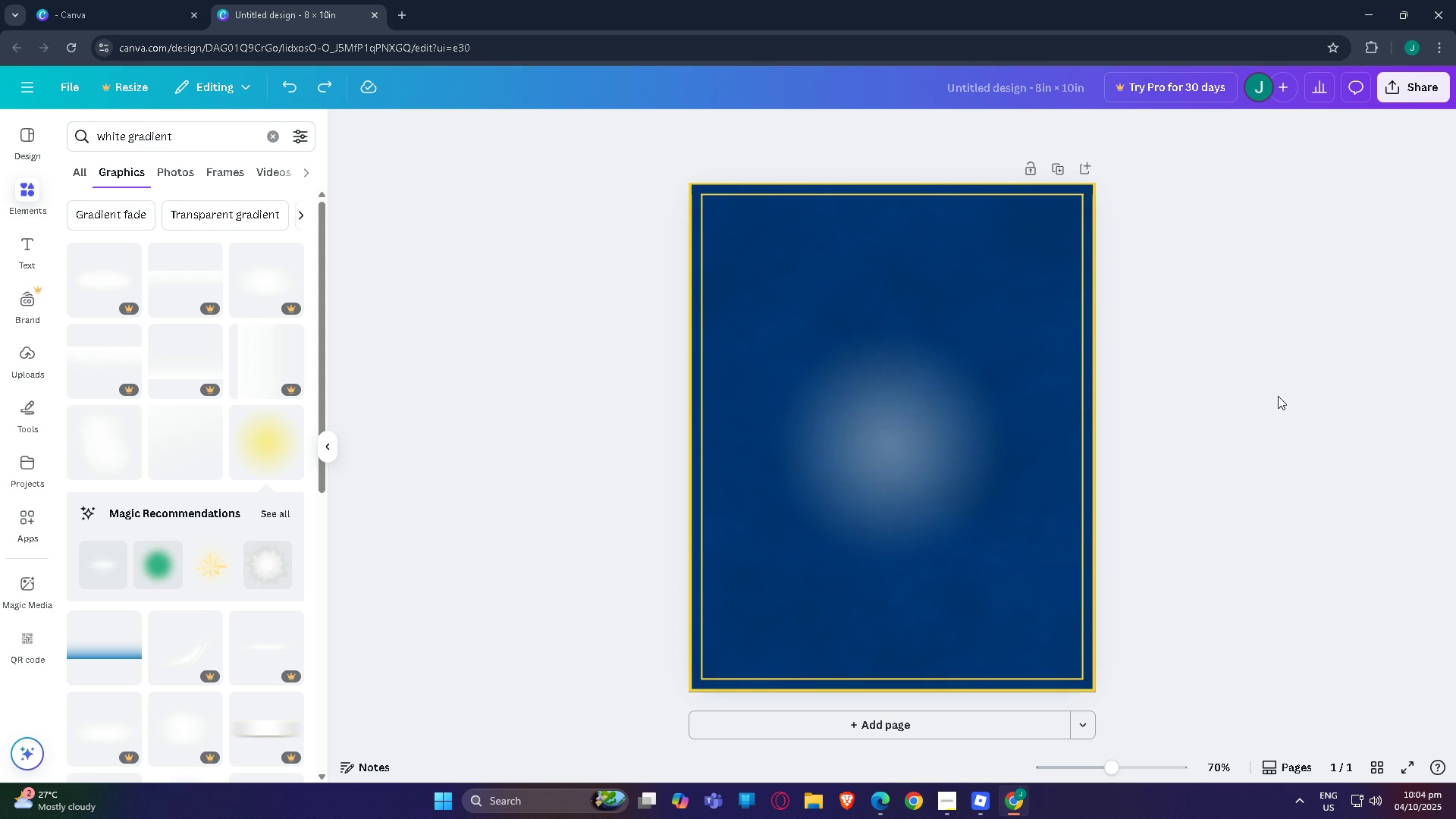 
key(Control+Z)
 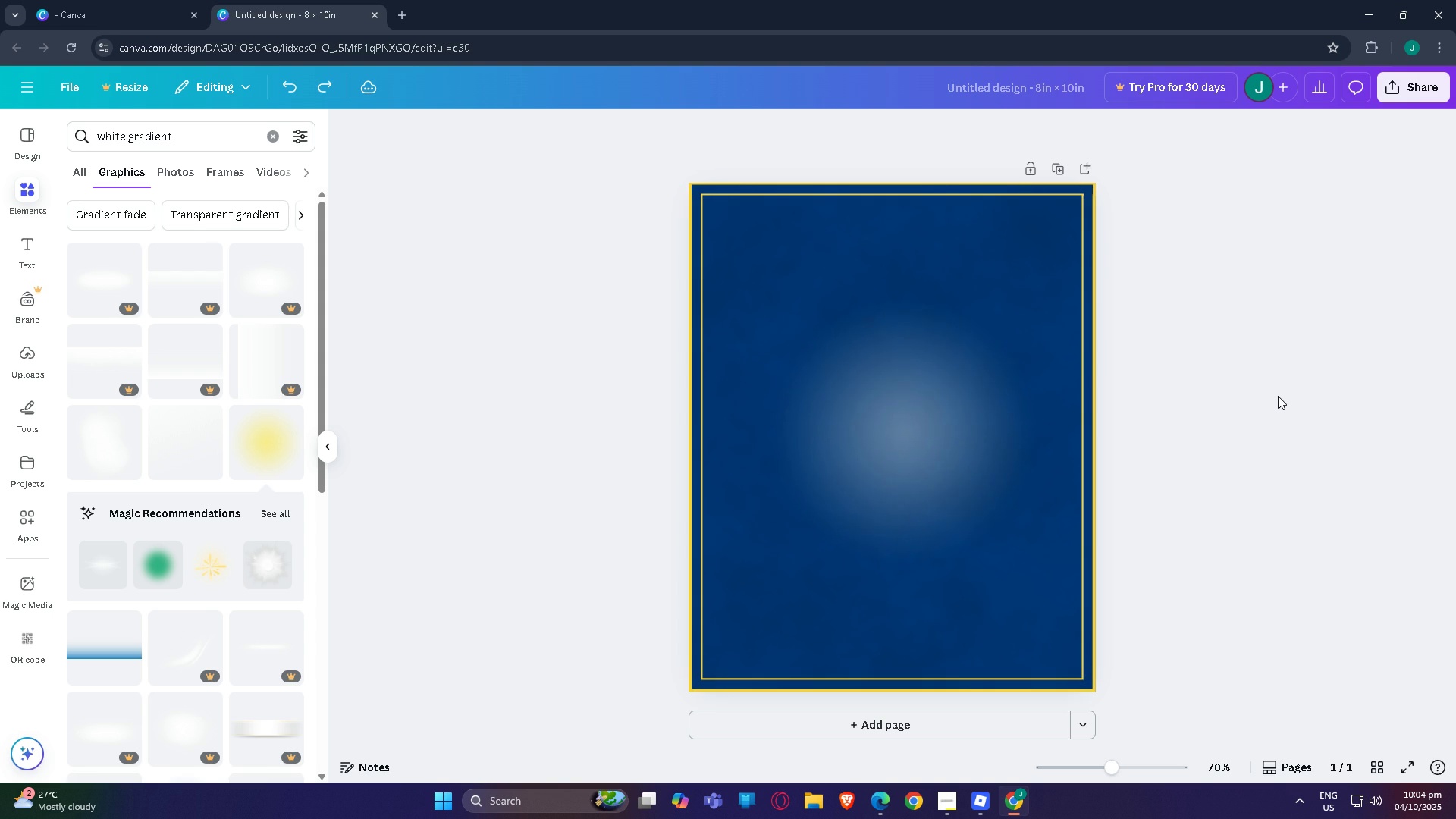 
key(Control+Z)
 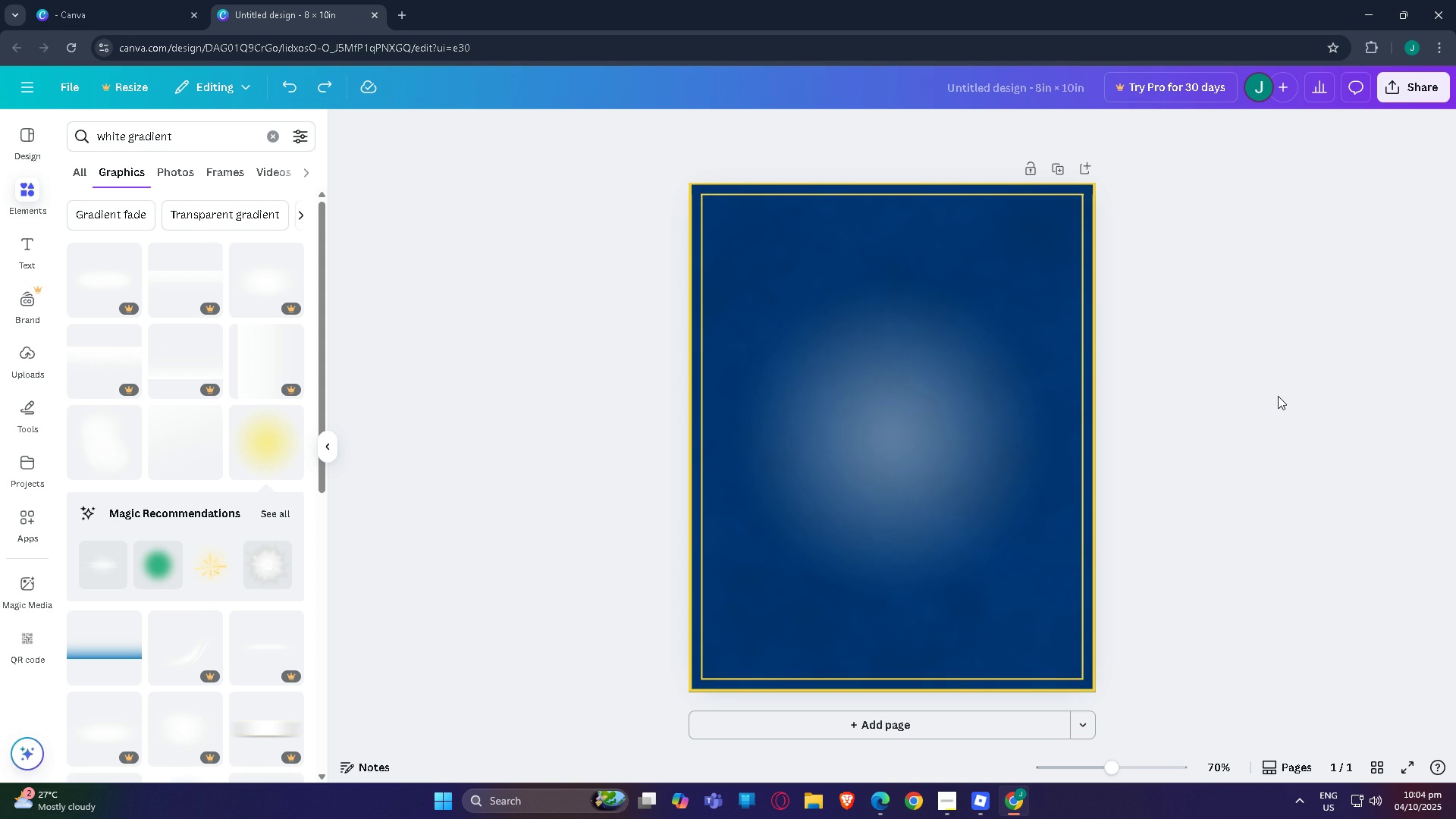 
key(Control+Z)
 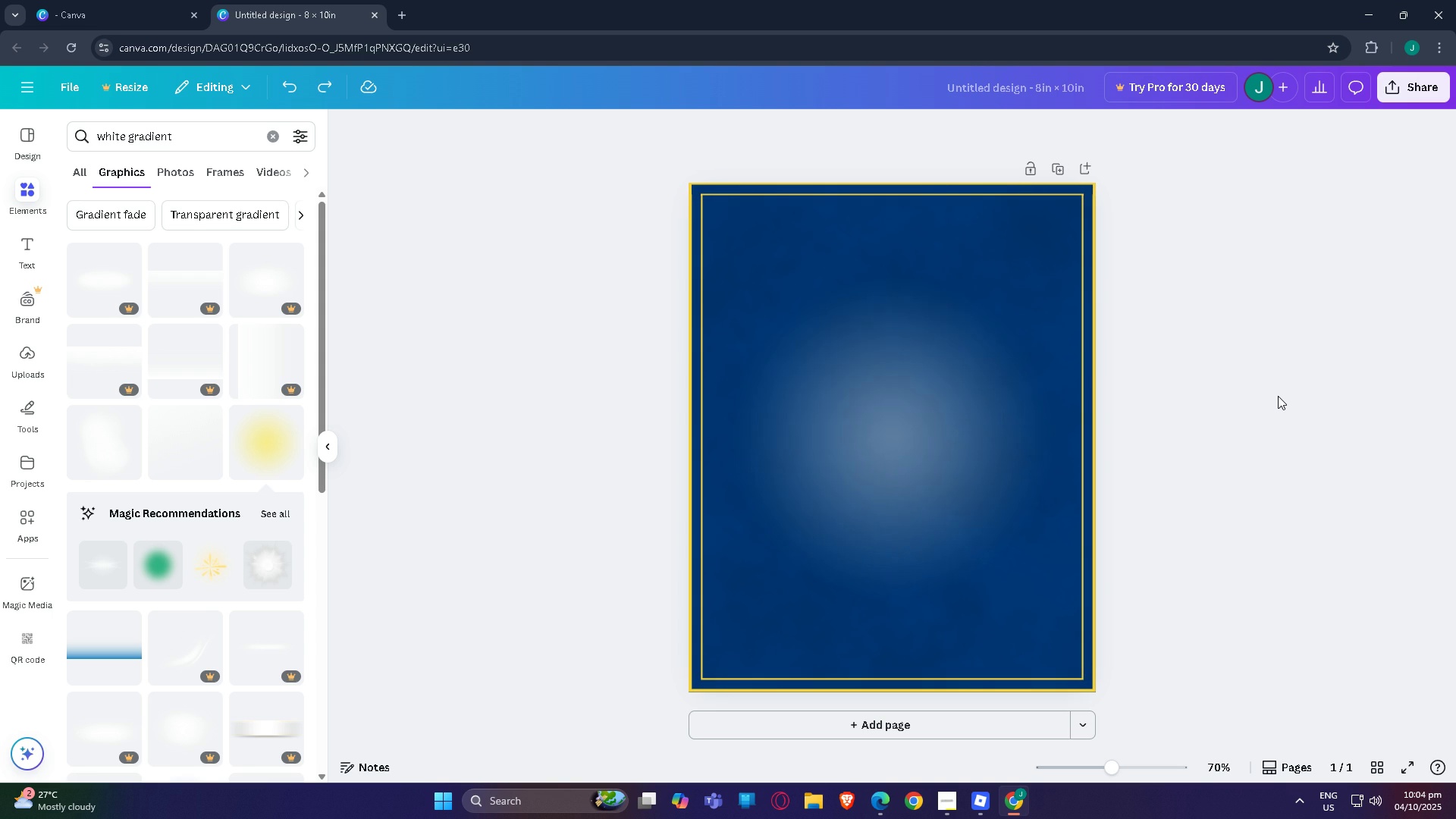 
key(Control+Z)
 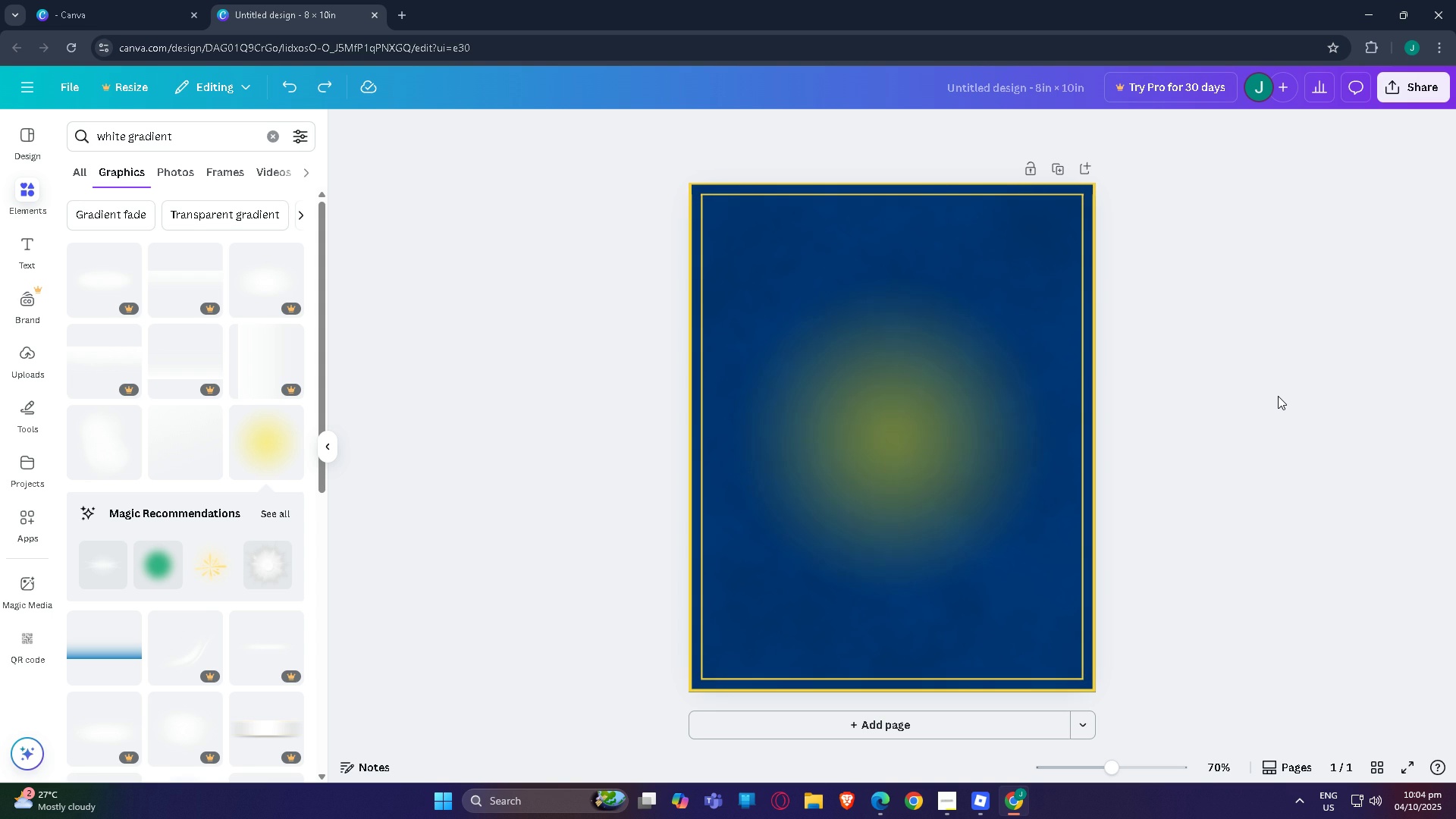 
key(Control+Z)
 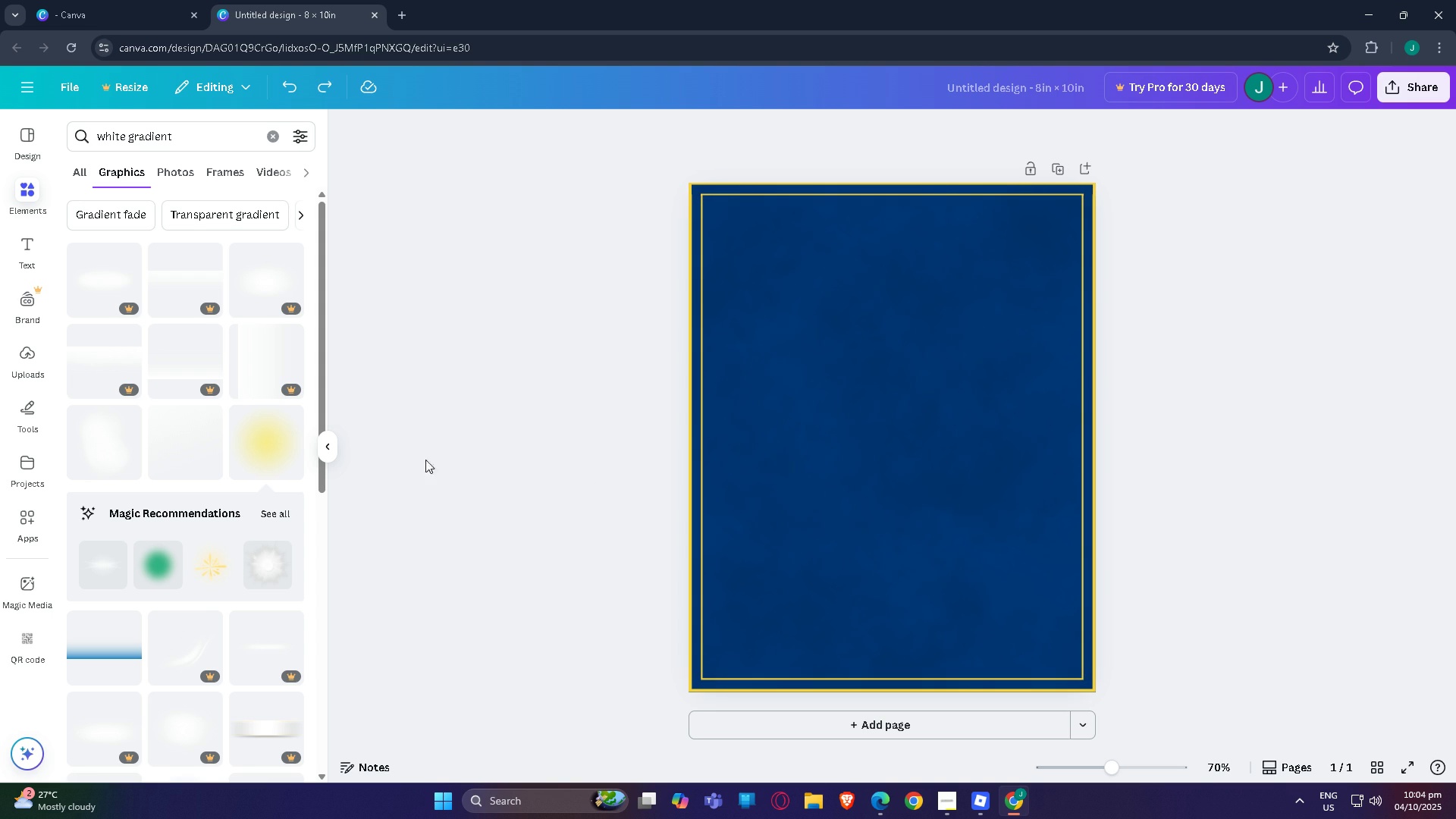 
left_click([460, 438])
 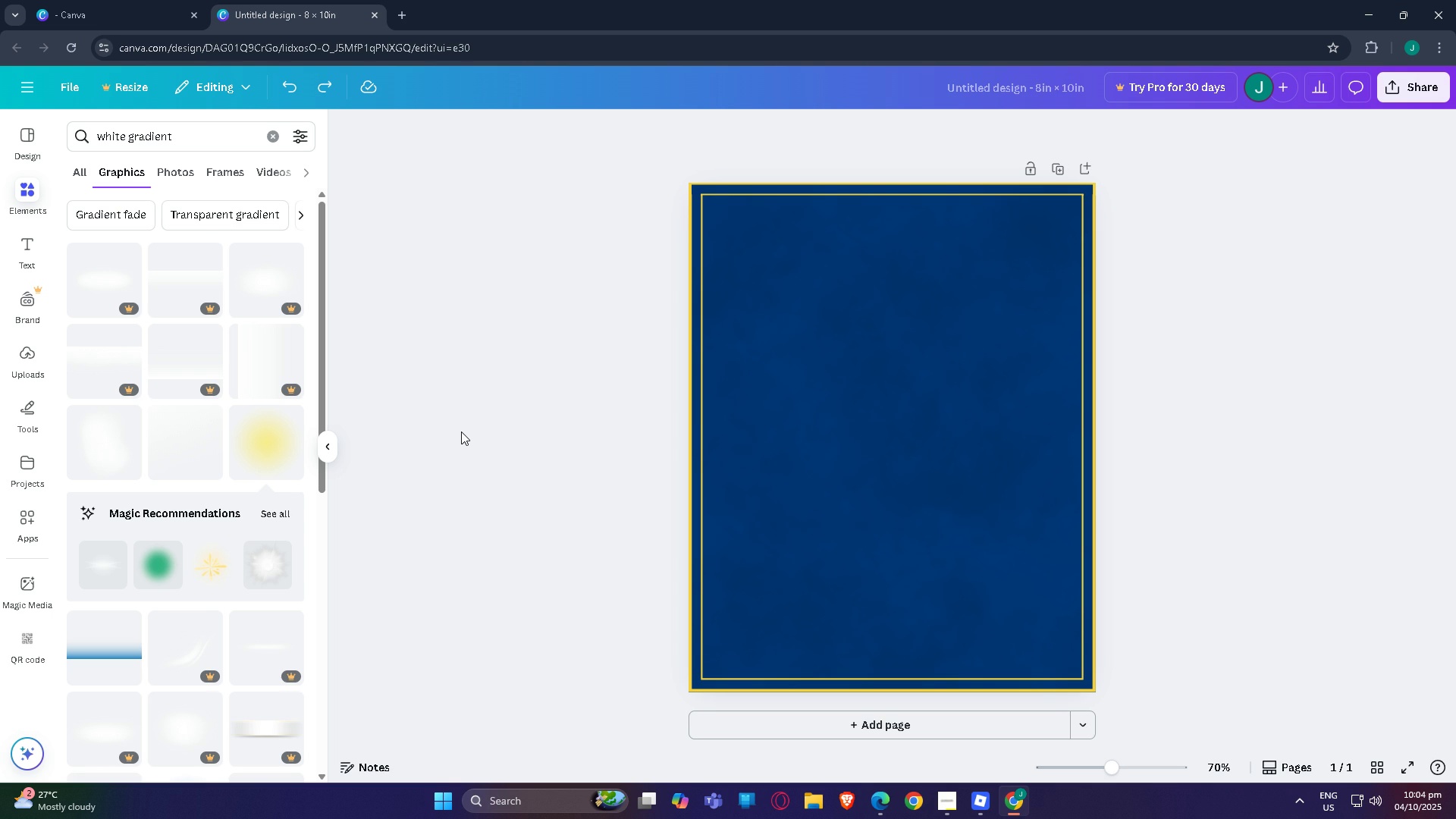 
wait(10.78)
 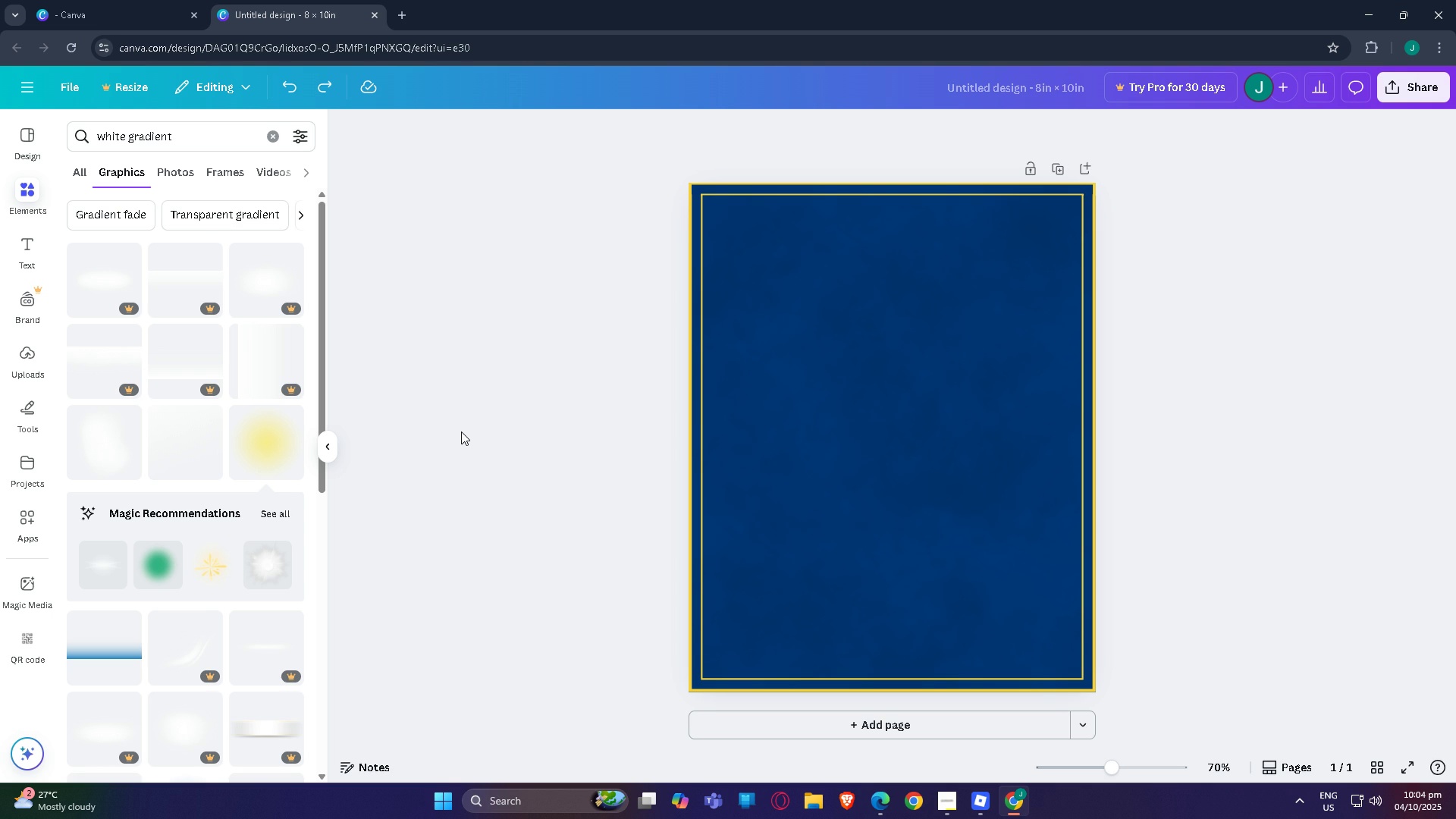 
key(W)
 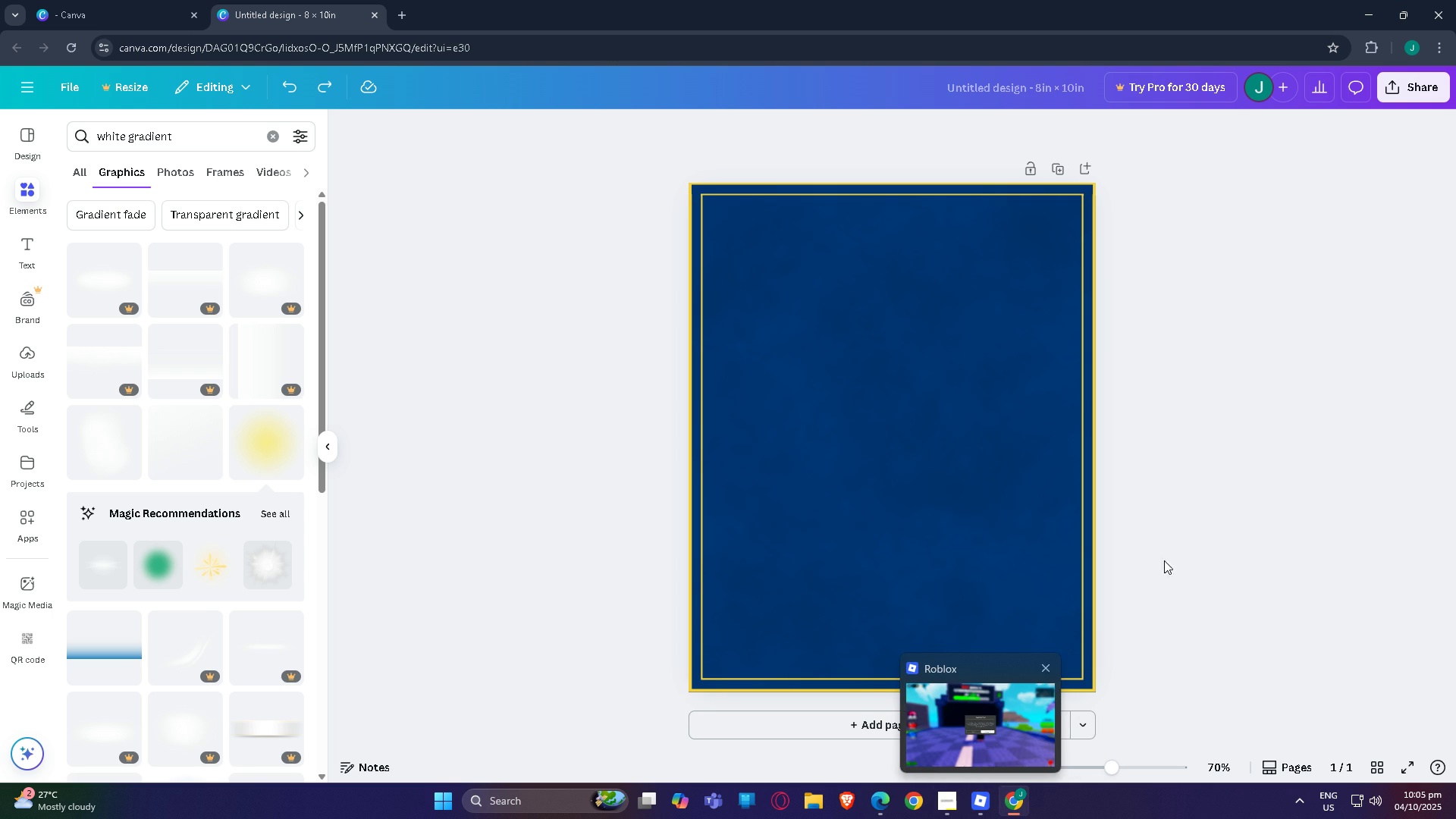 
left_click([1192, 510])
 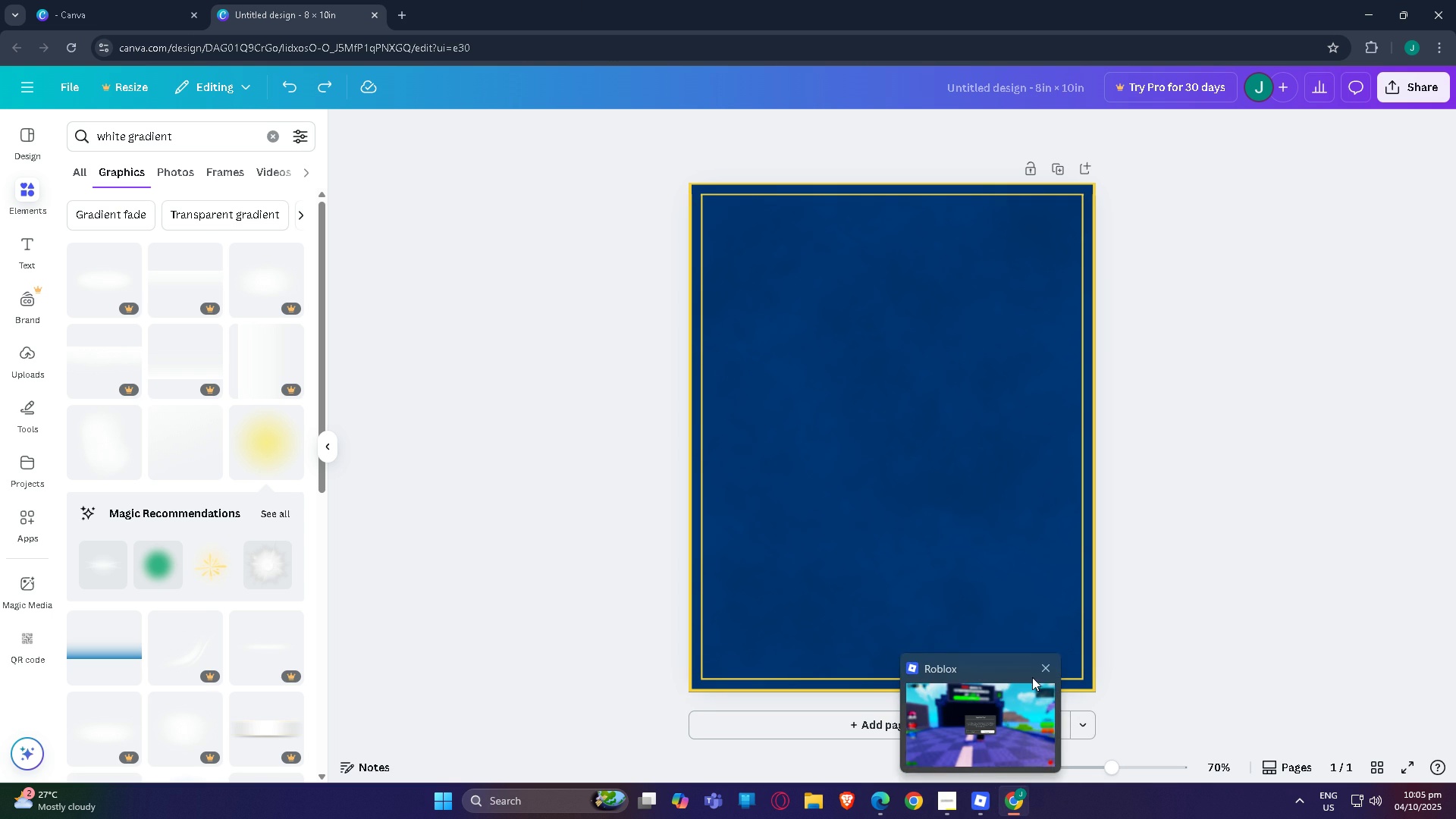 
left_click([1048, 667])
 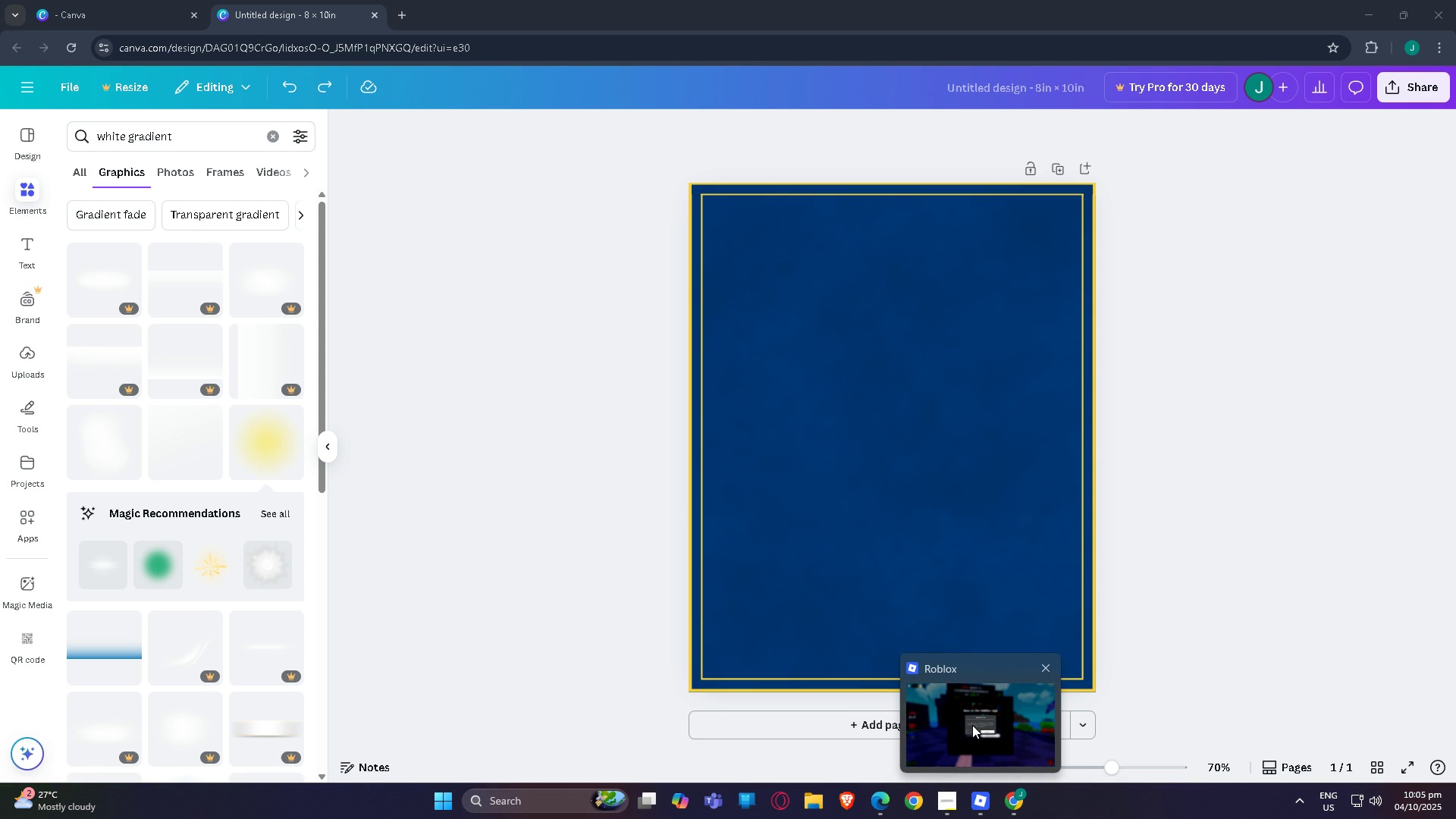 
left_click([1173, 635])
 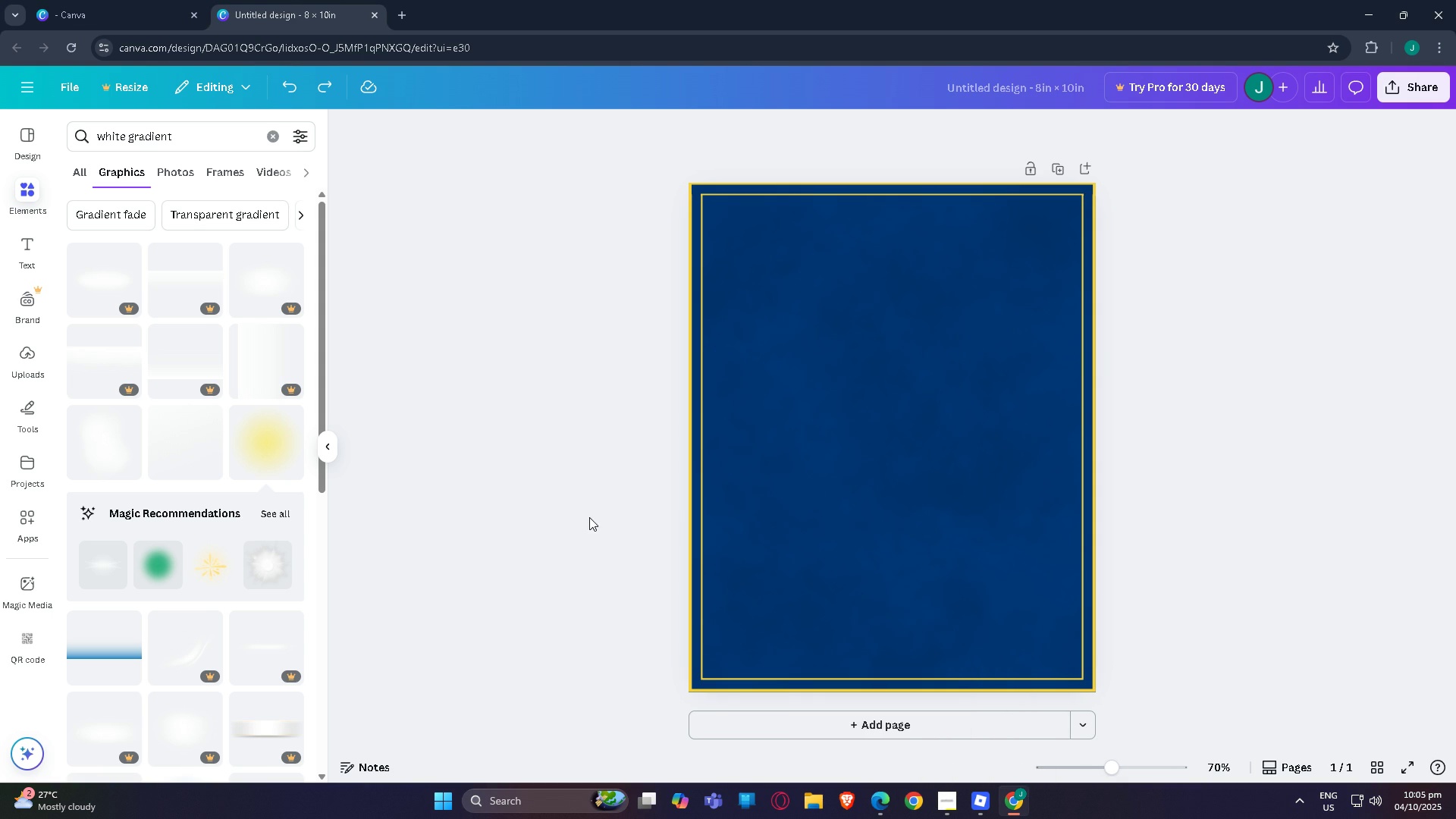 
wait(5.66)
 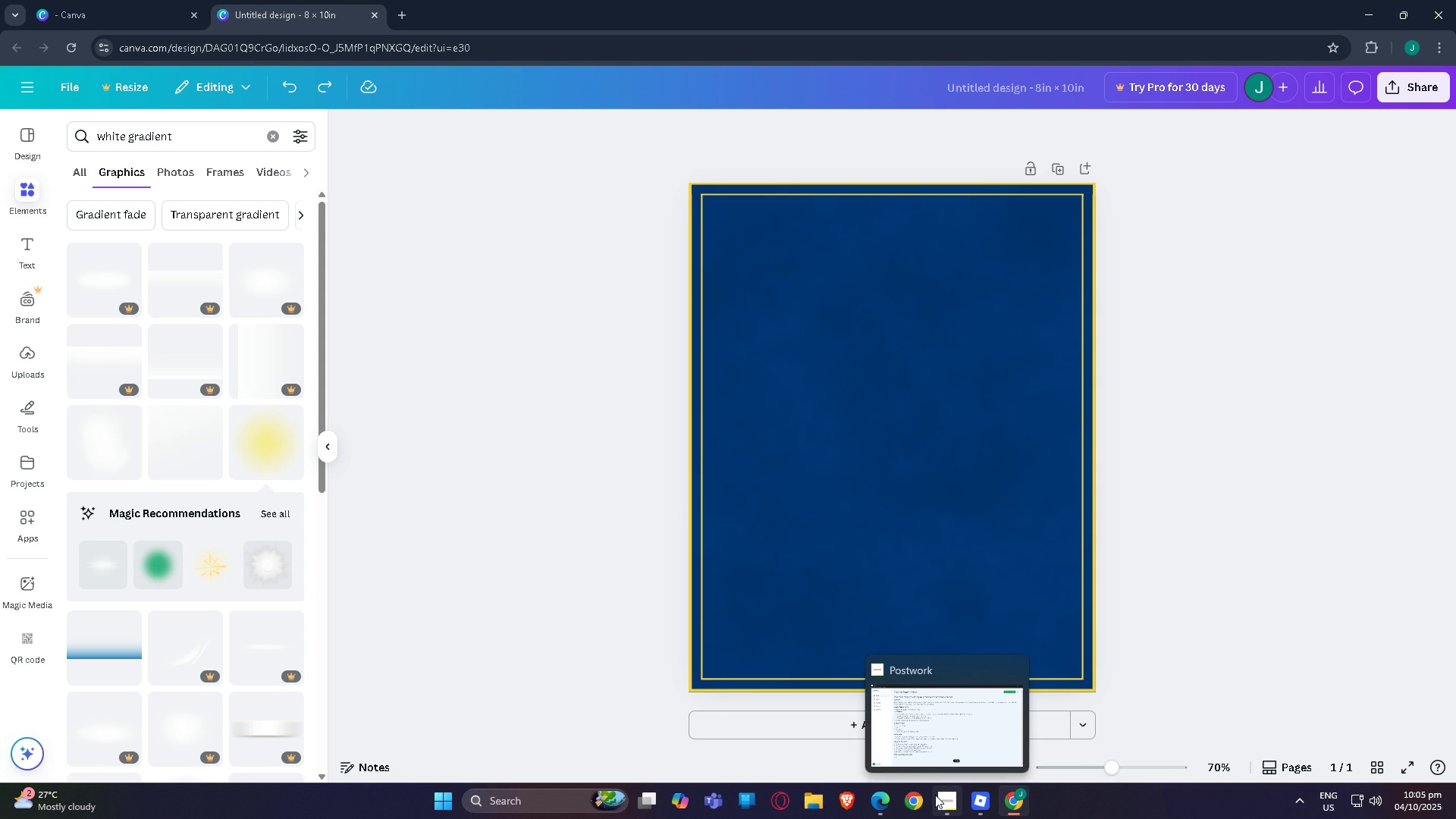 
left_click([81, 0])
 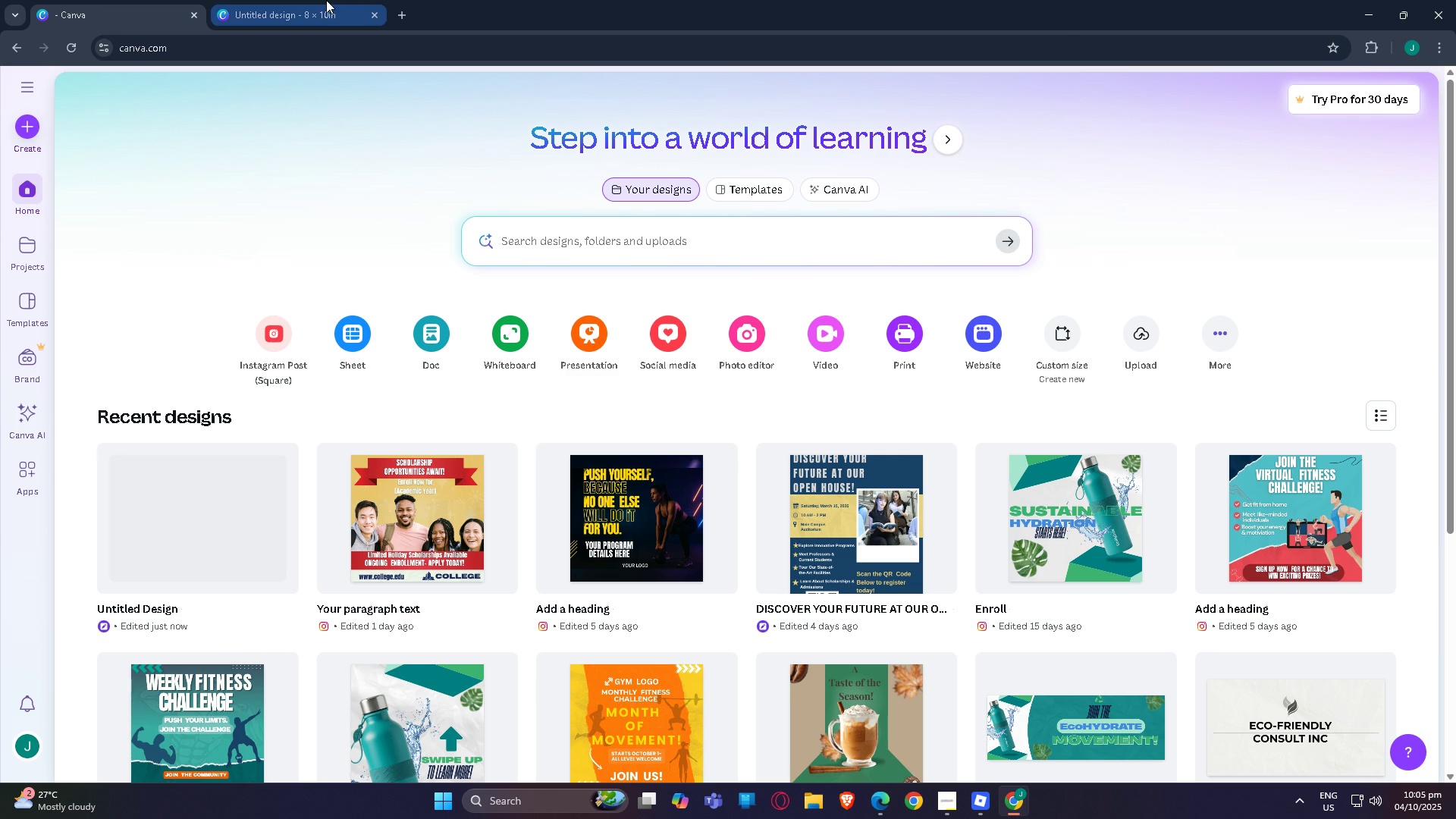 
left_click([326, 0])
 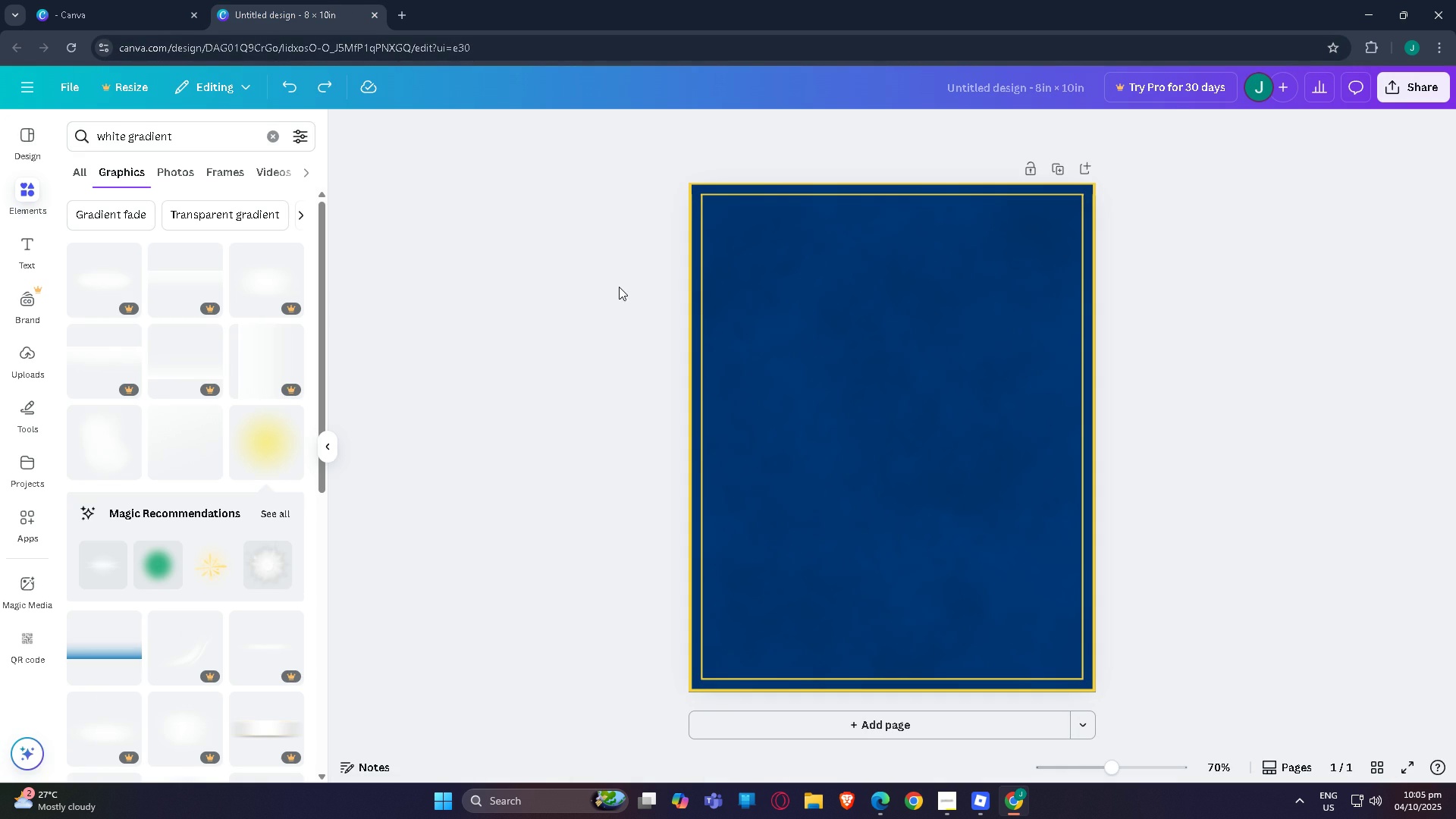 
left_click([613, 287])
 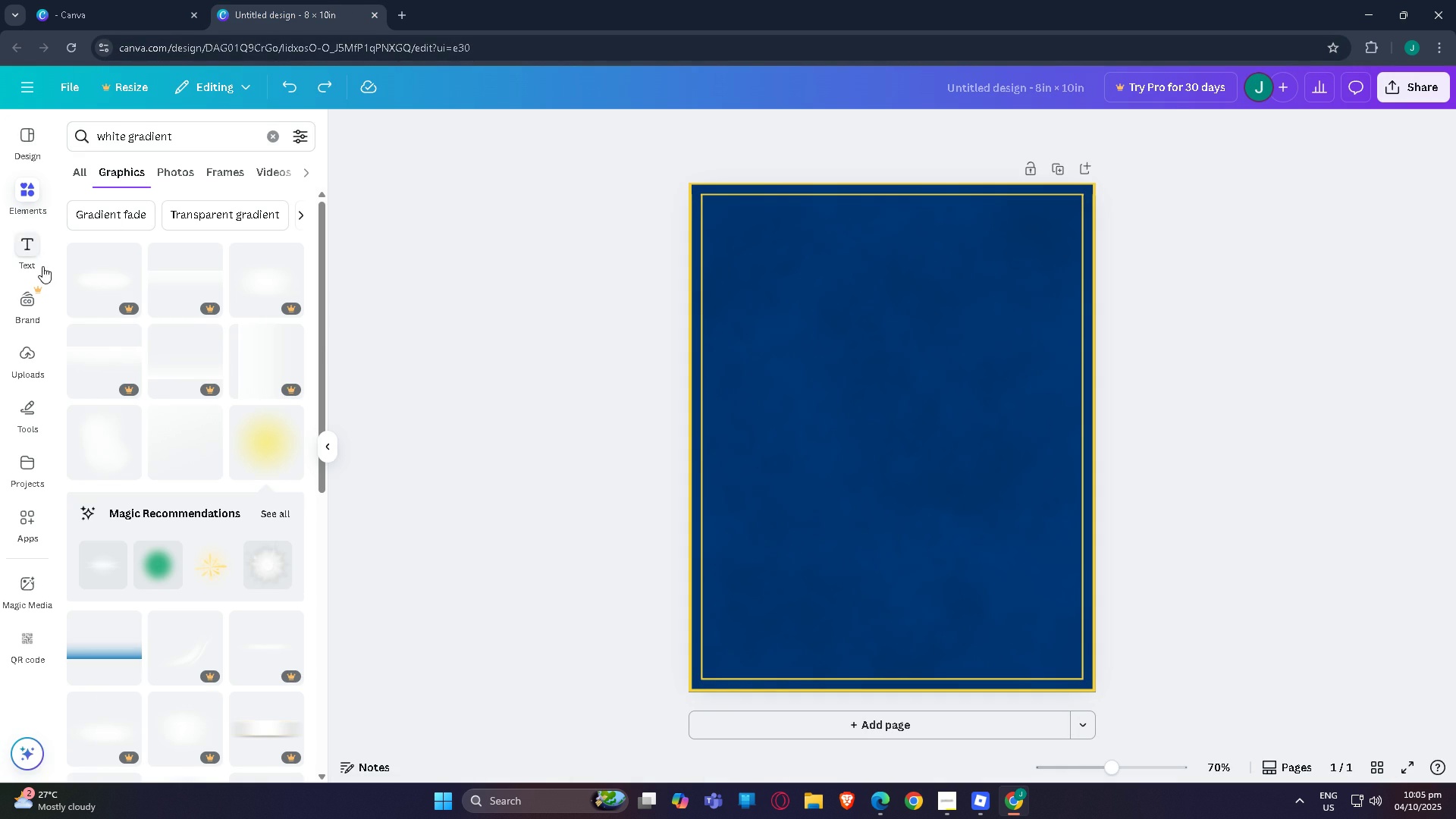 
scroll: coordinate [258, 391], scroll_direction: down, amount: 7.0
 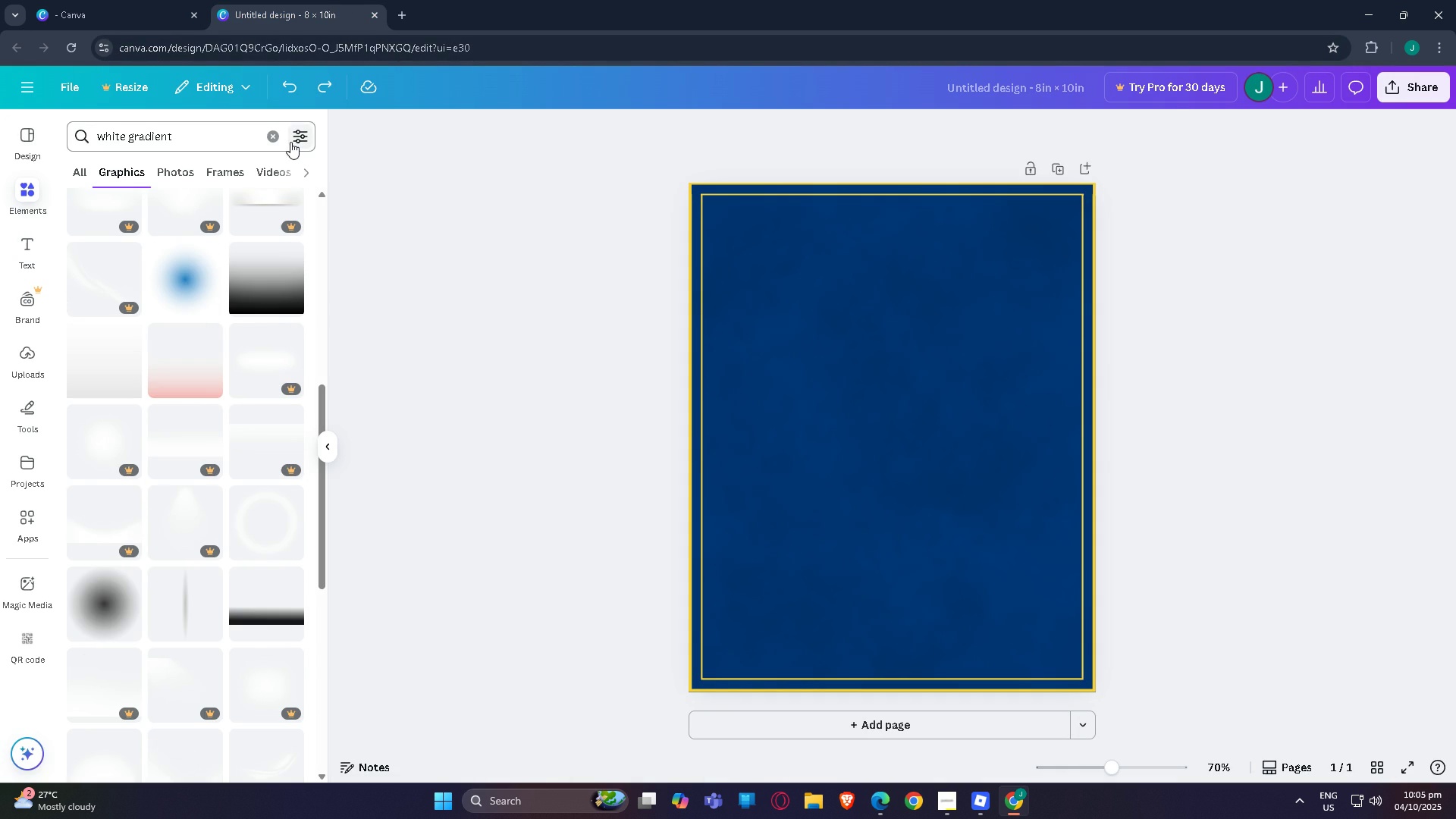 
left_click([275, 136])
 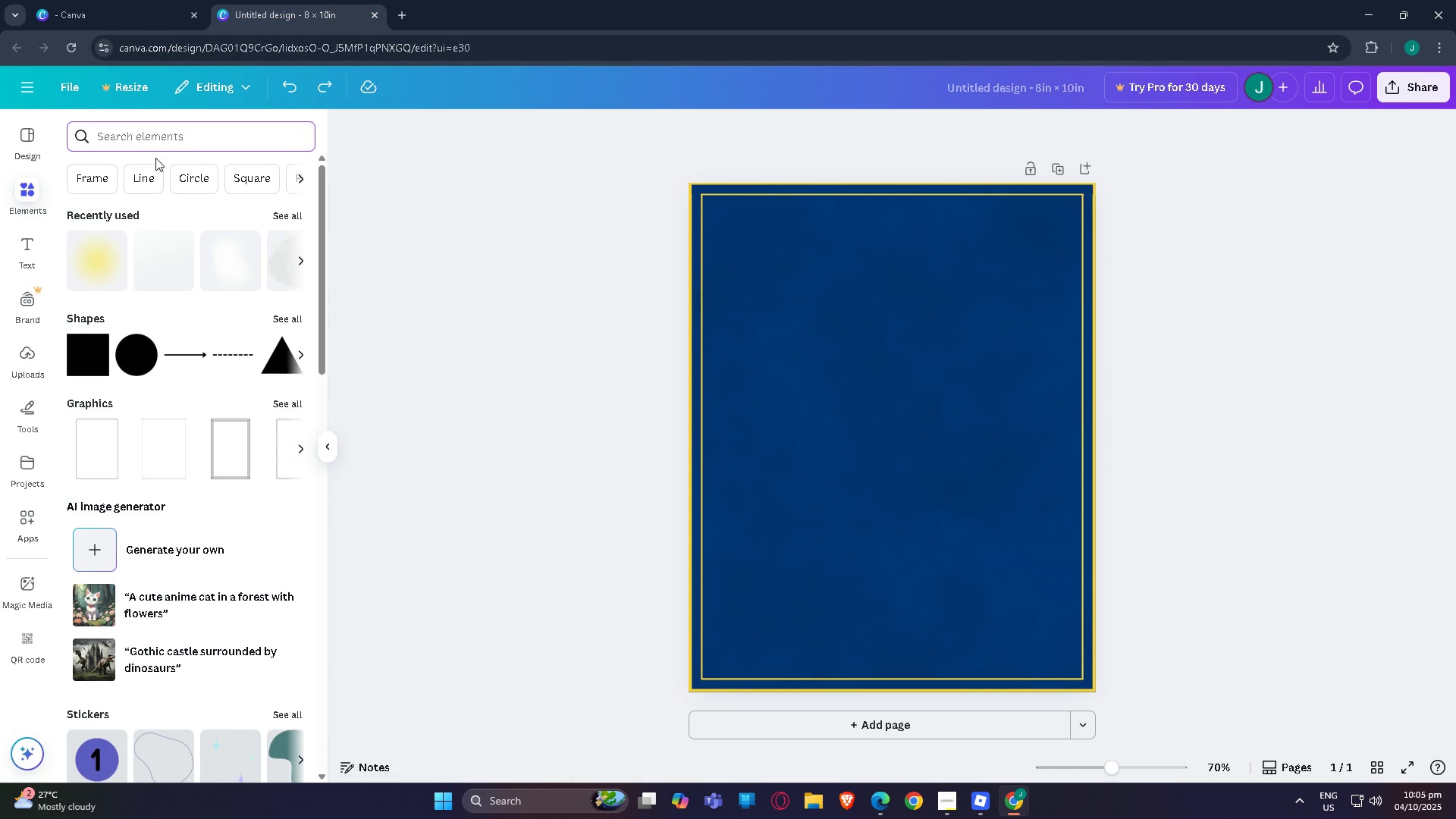 
mouse_move([118, 372])
 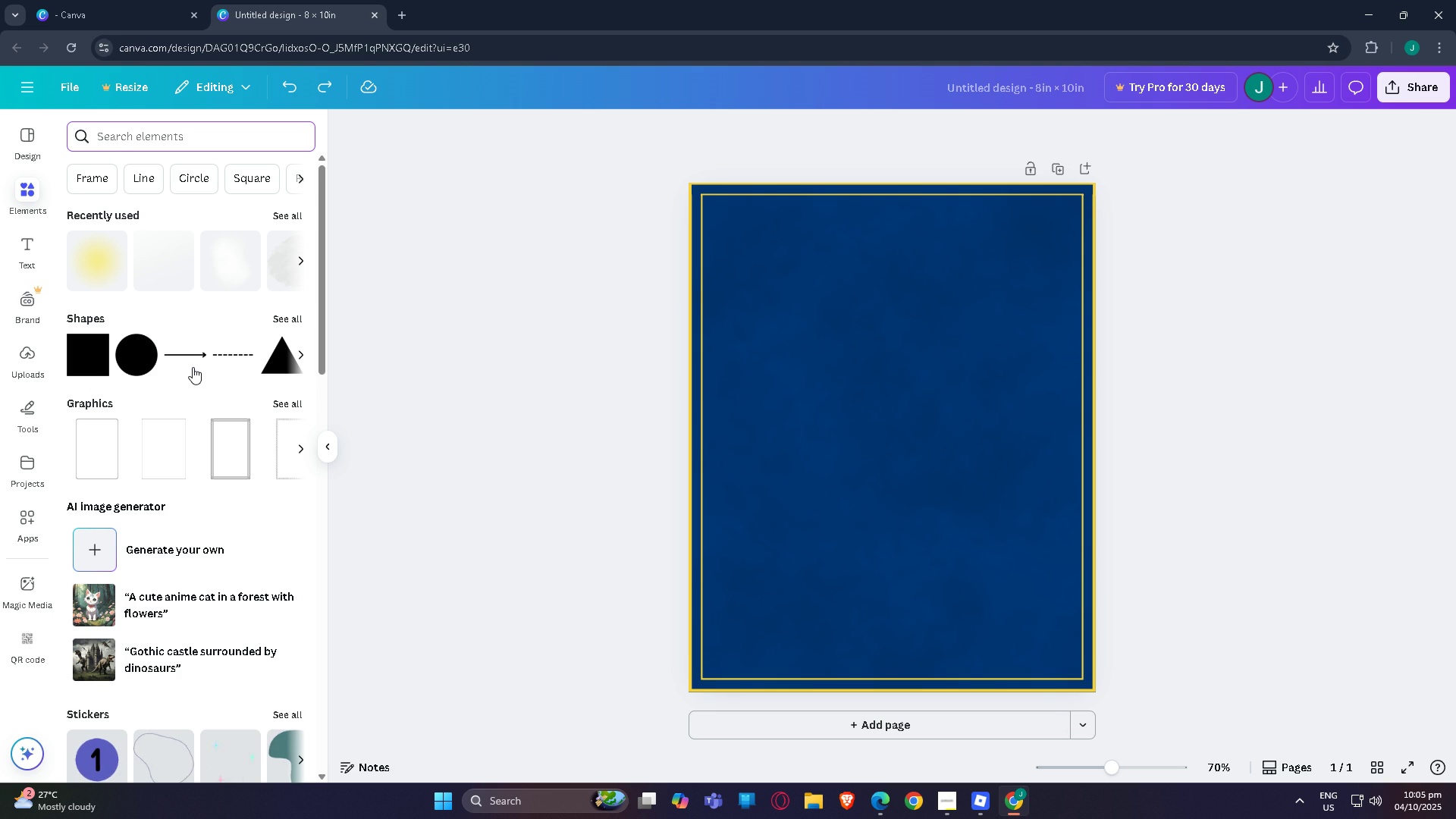 
scroll: coordinate [196, 367], scroll_direction: down, amount: 1.0
 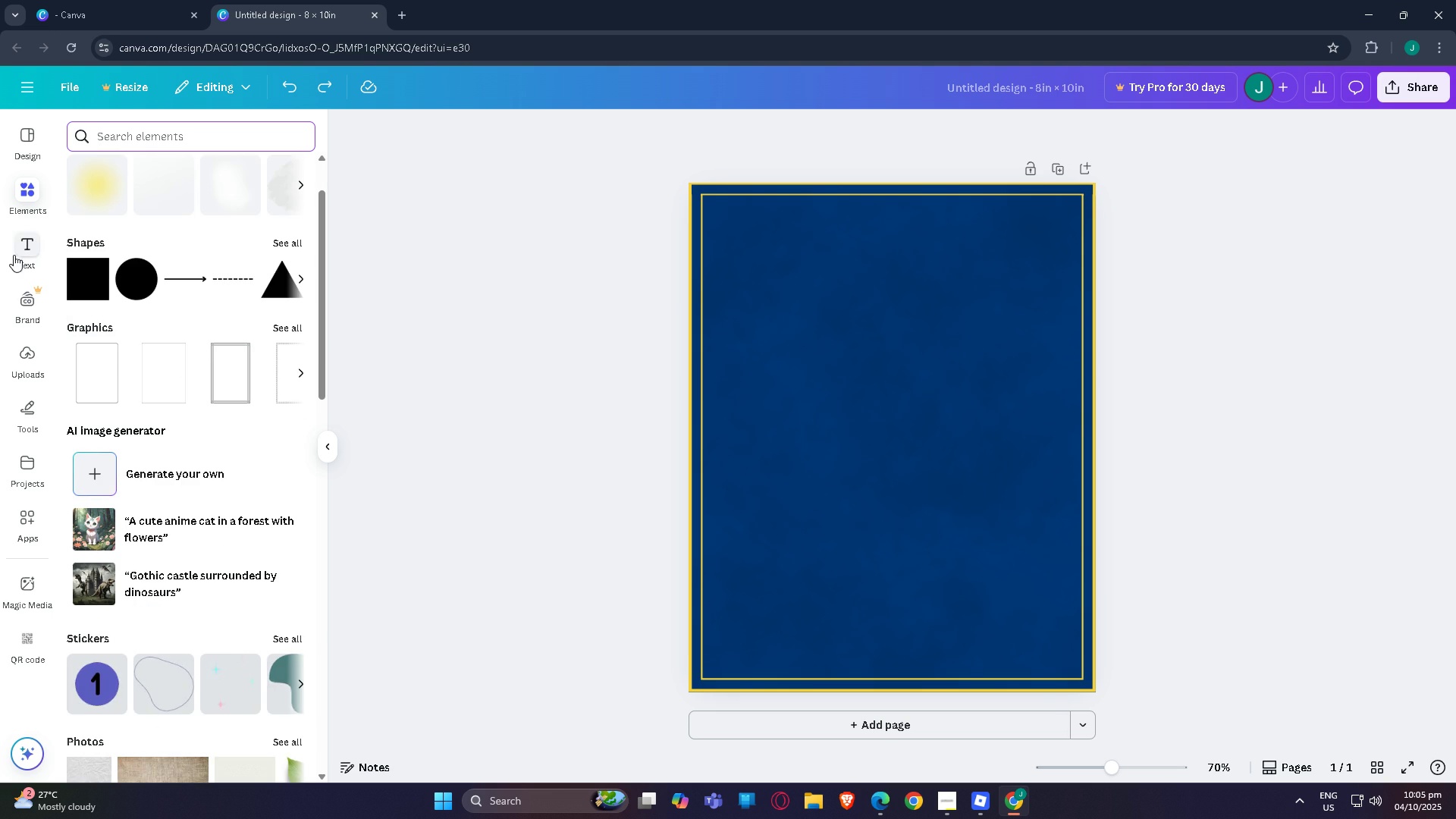 
scroll: coordinate [130, 260], scroll_direction: up, amount: 2.0
 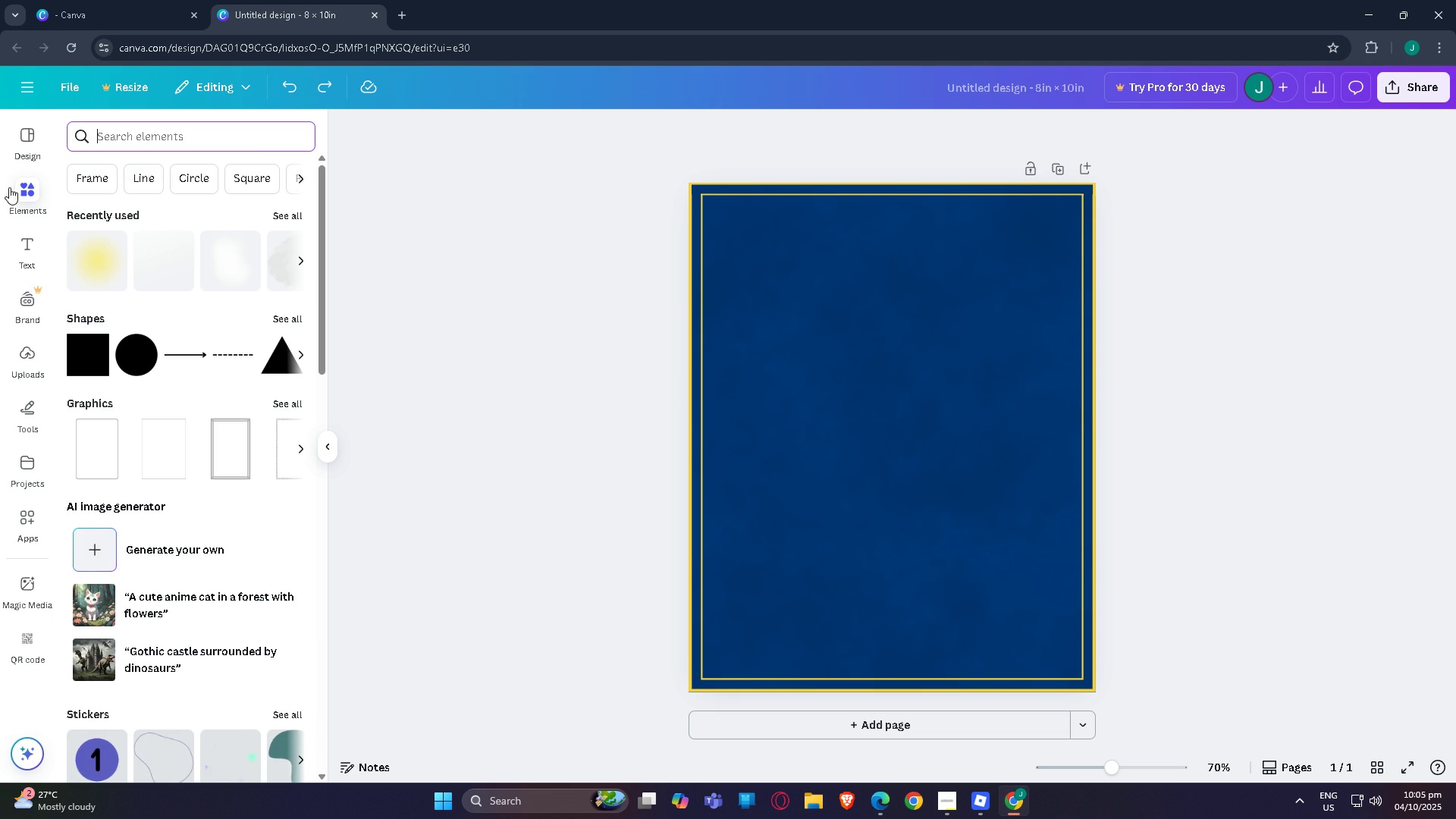 
left_click([32, 245])
 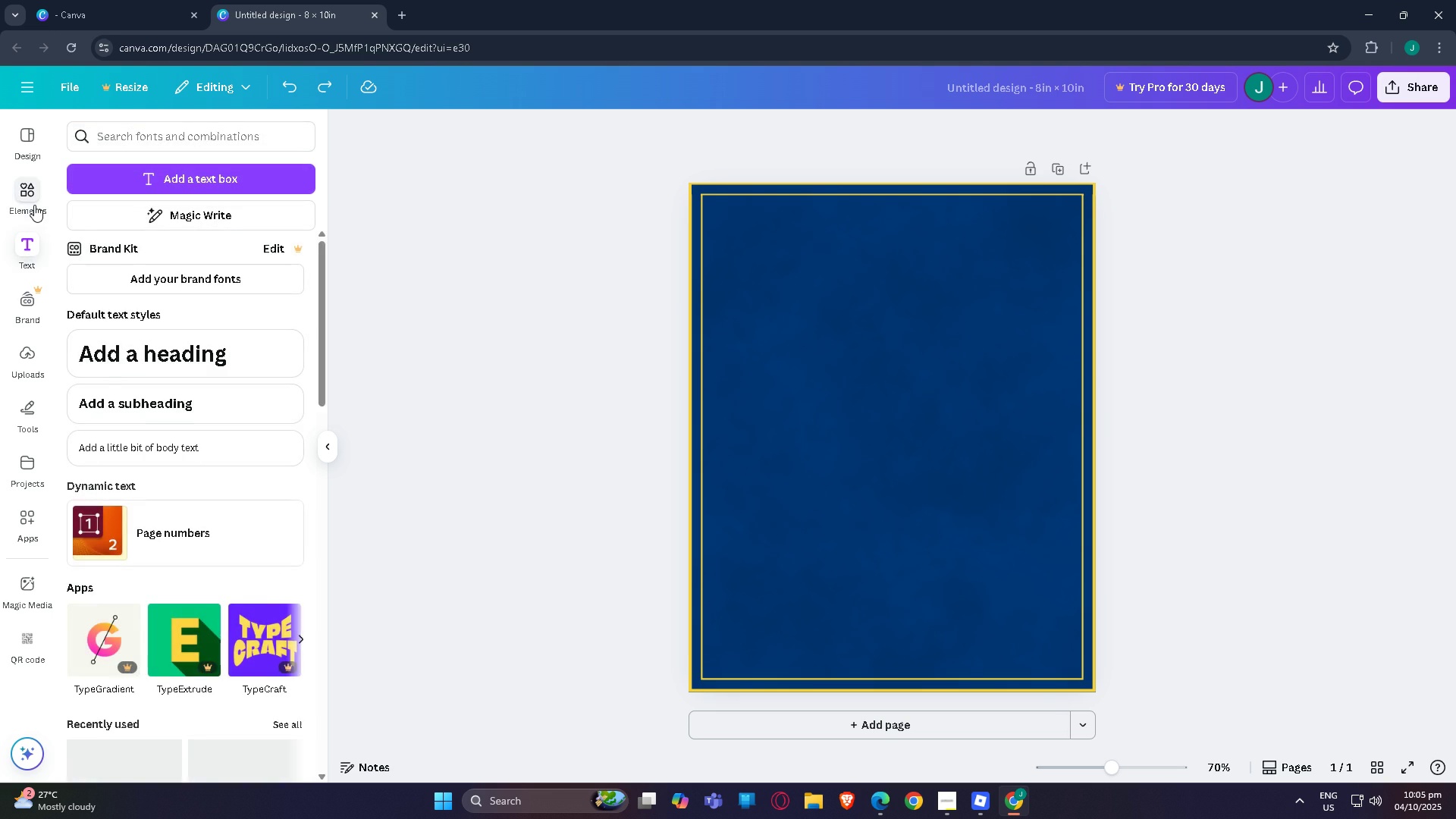 
left_click([34, 205])
 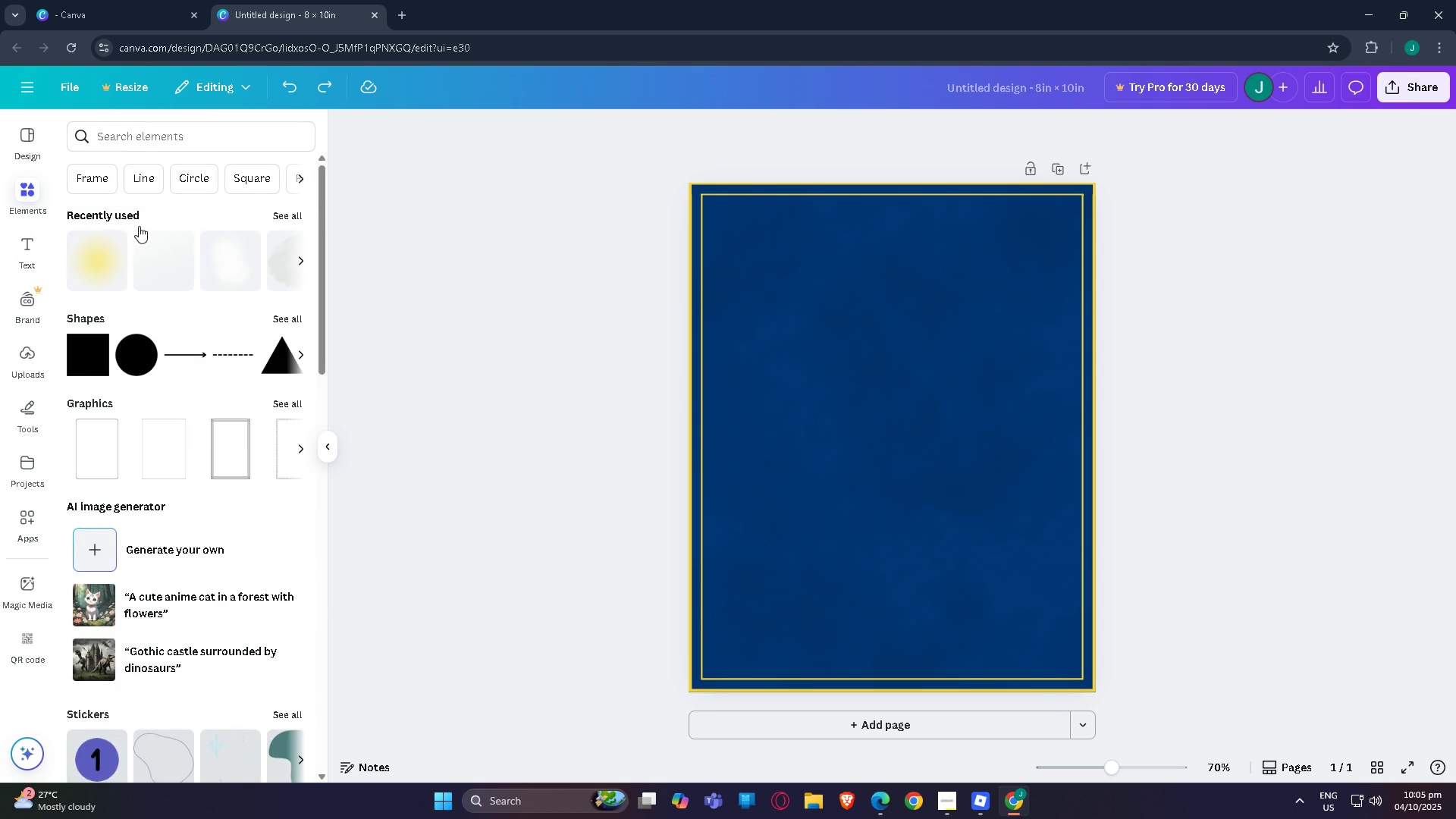 
scroll: coordinate [135, 394], scroll_direction: down, amount: 21.0
 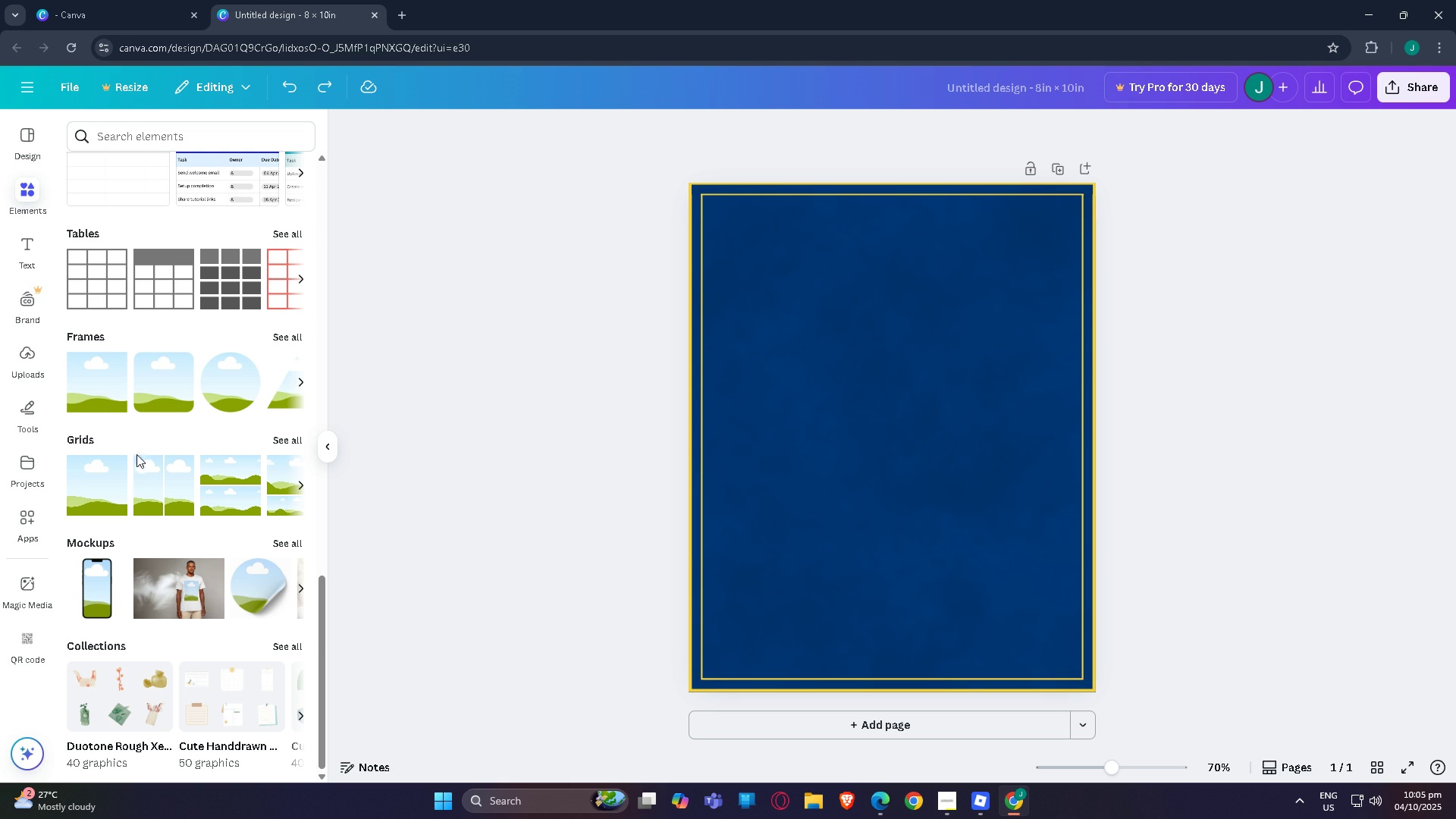 
wait(8.06)
 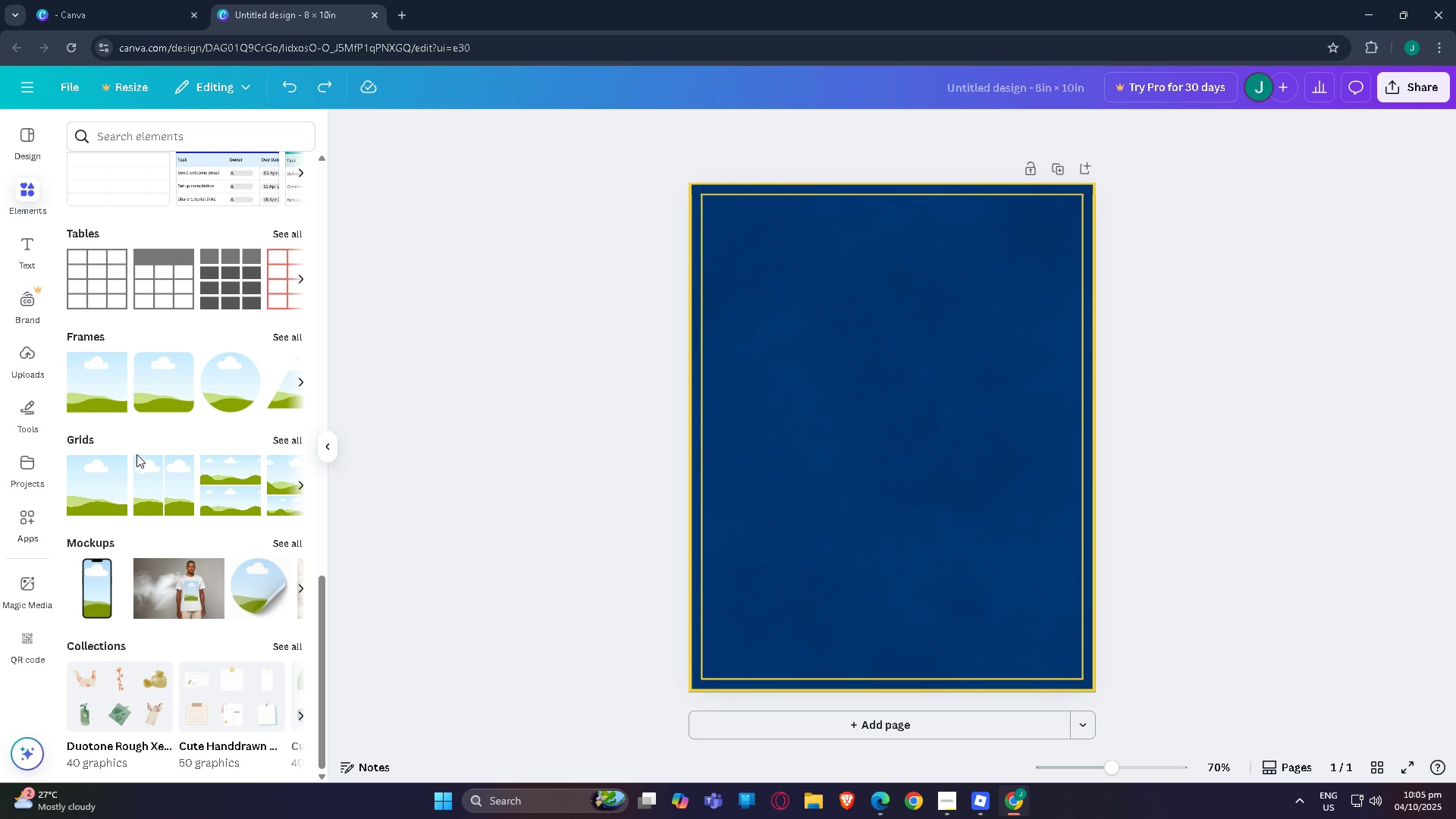 
left_click([30, 415])
 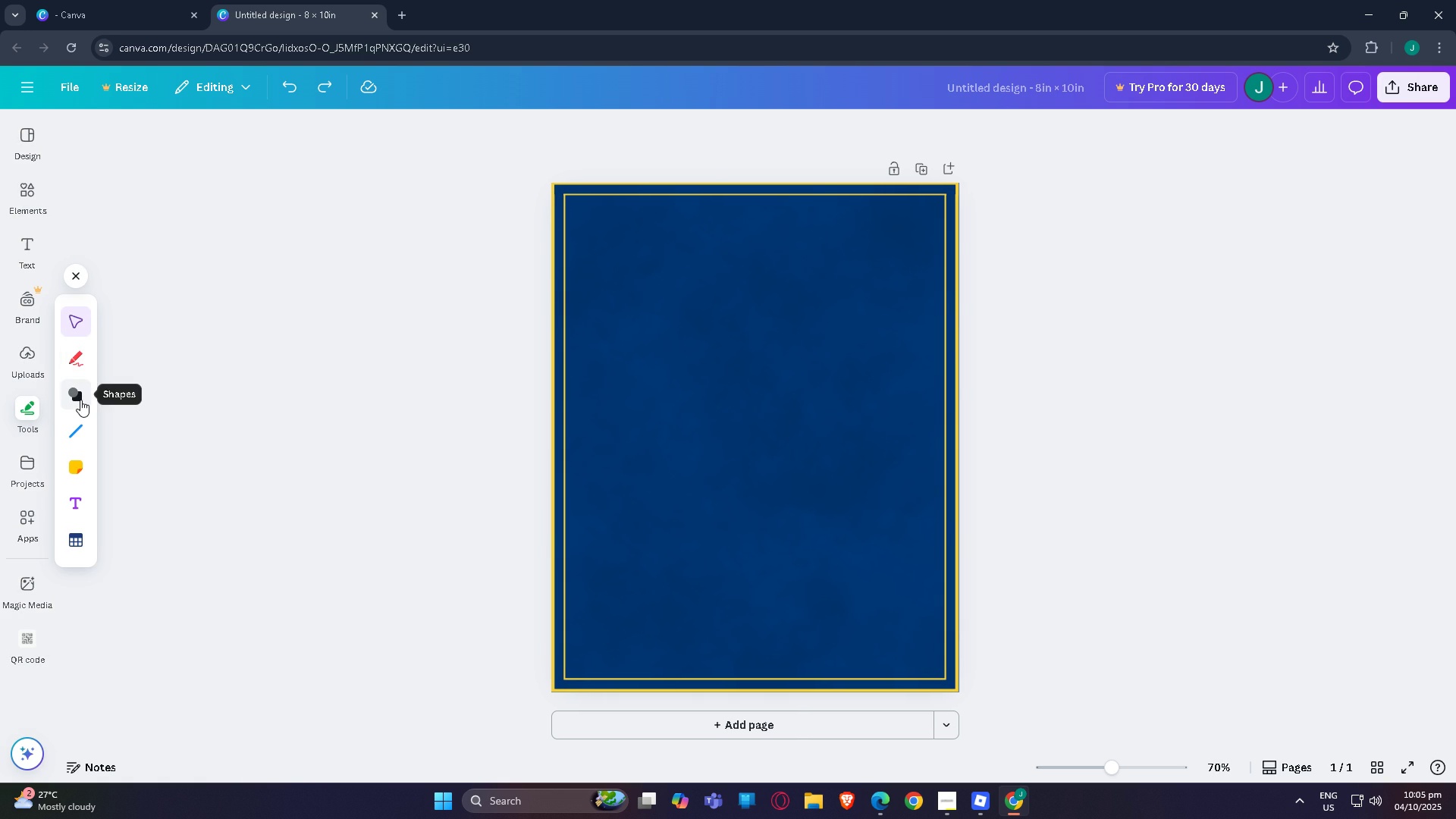 
left_click([78, 394])
 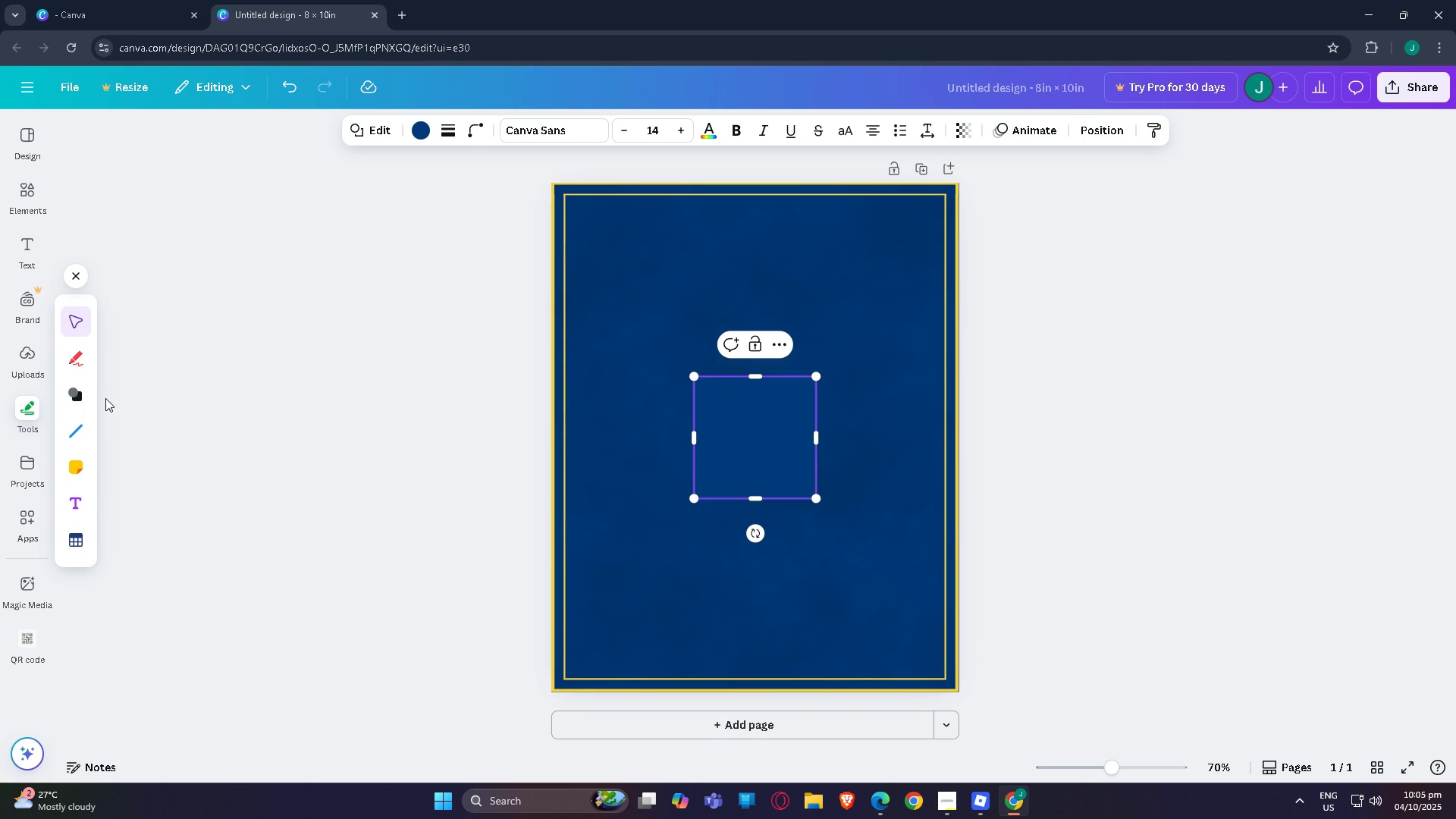 
left_click([69, 392])
 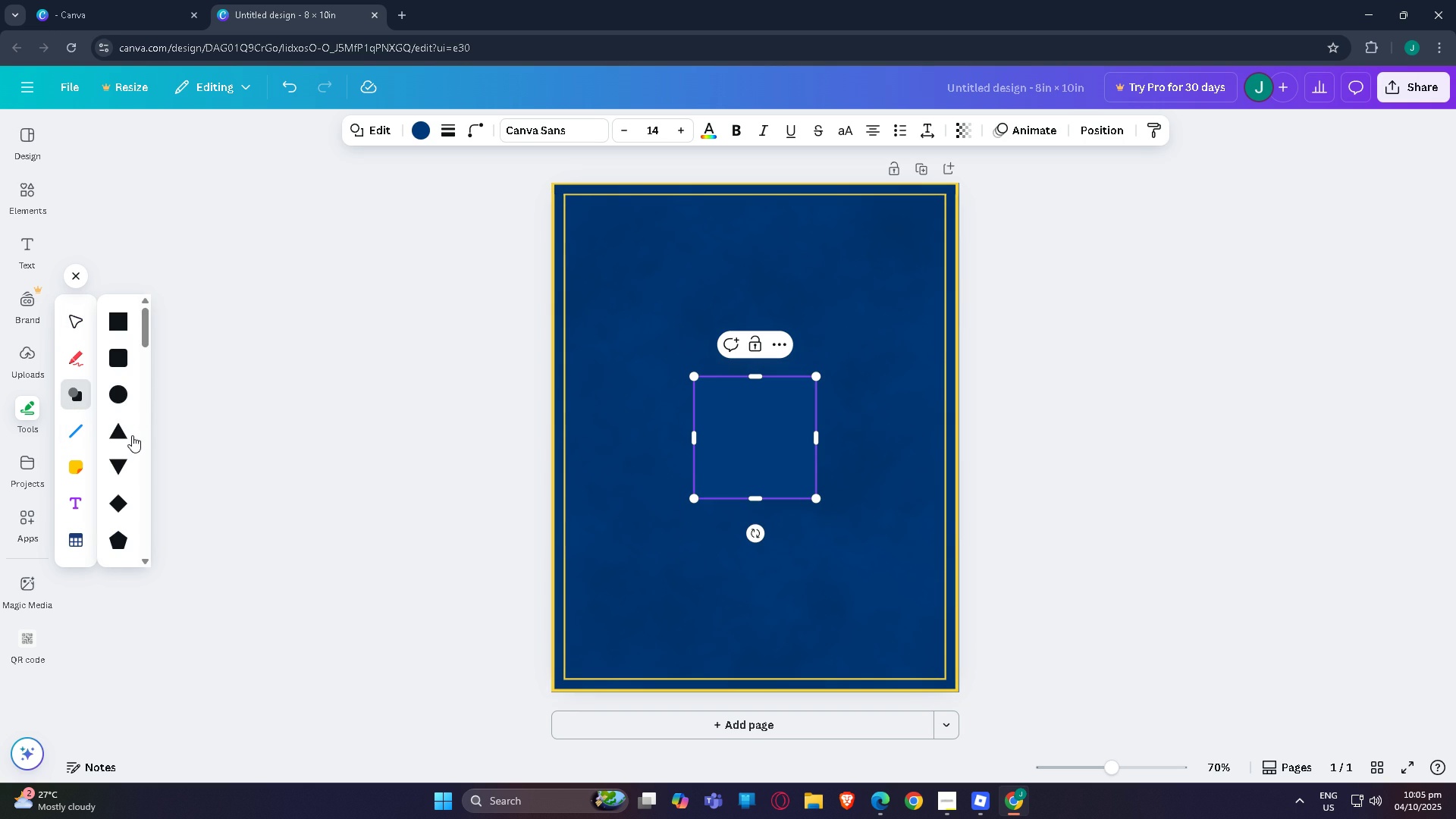 
scroll: coordinate [119, 463], scroll_direction: down, amount: 21.0
 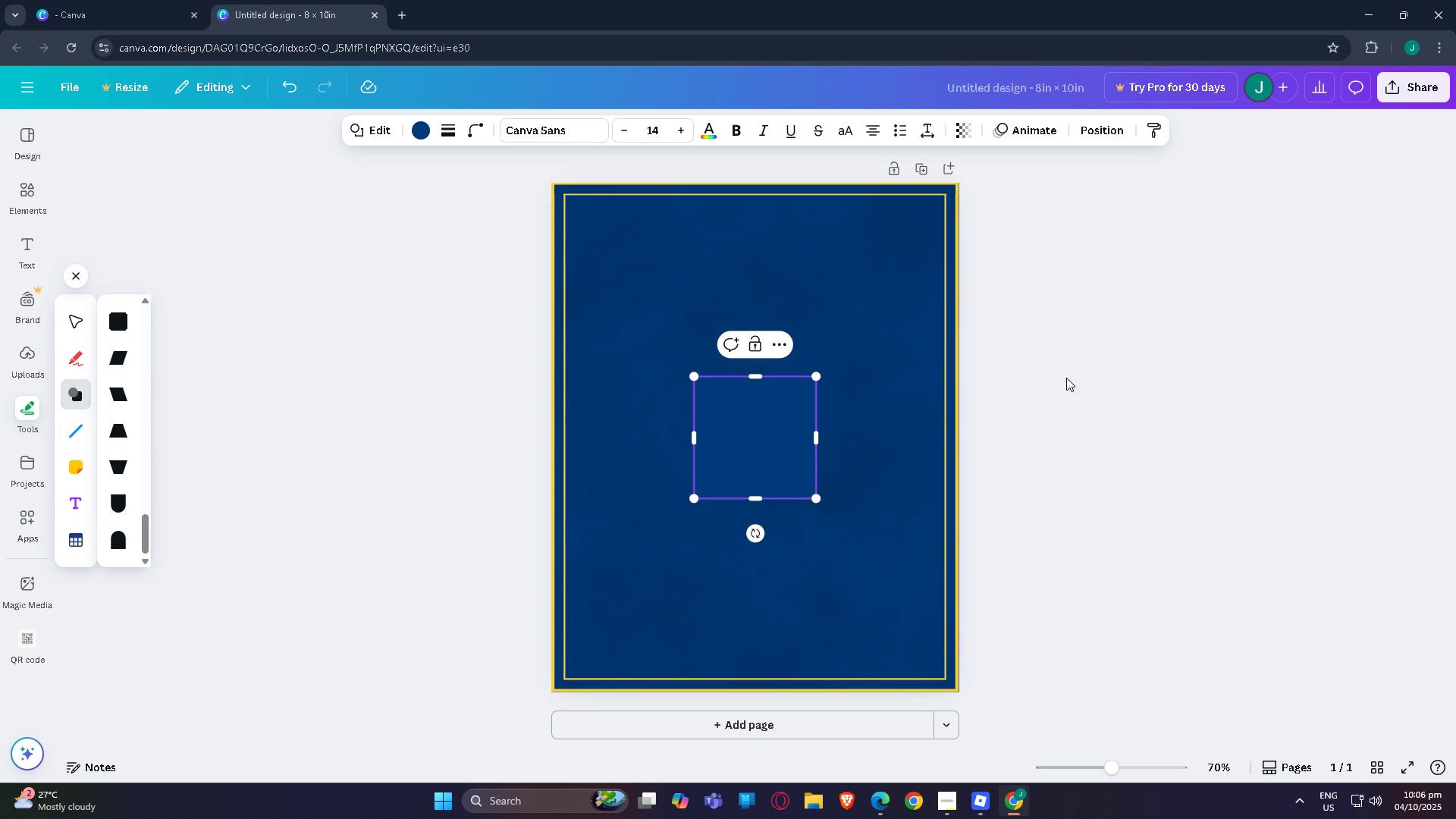 
double_click([1088, 377])
 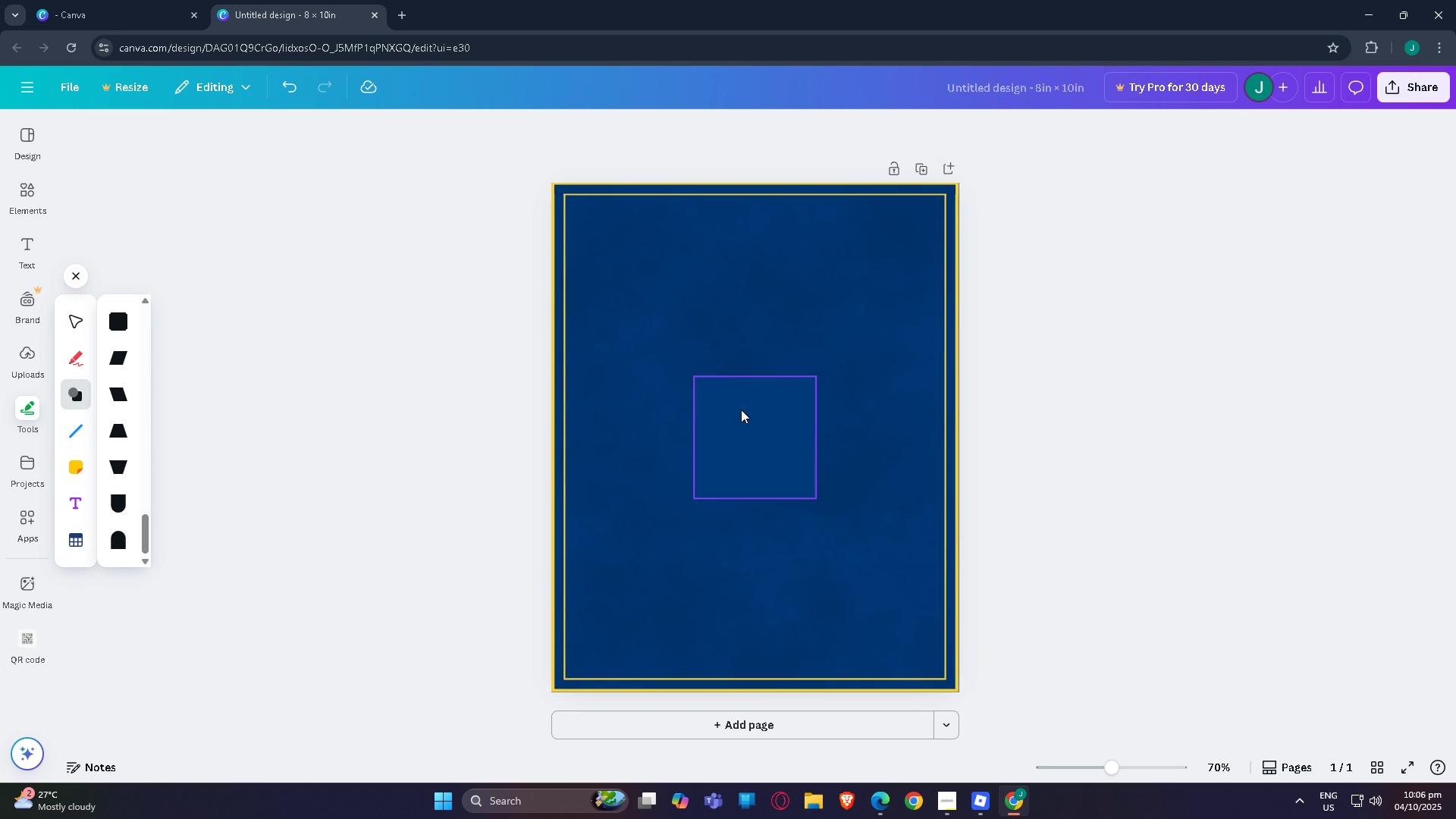 
left_click([741, 410])
 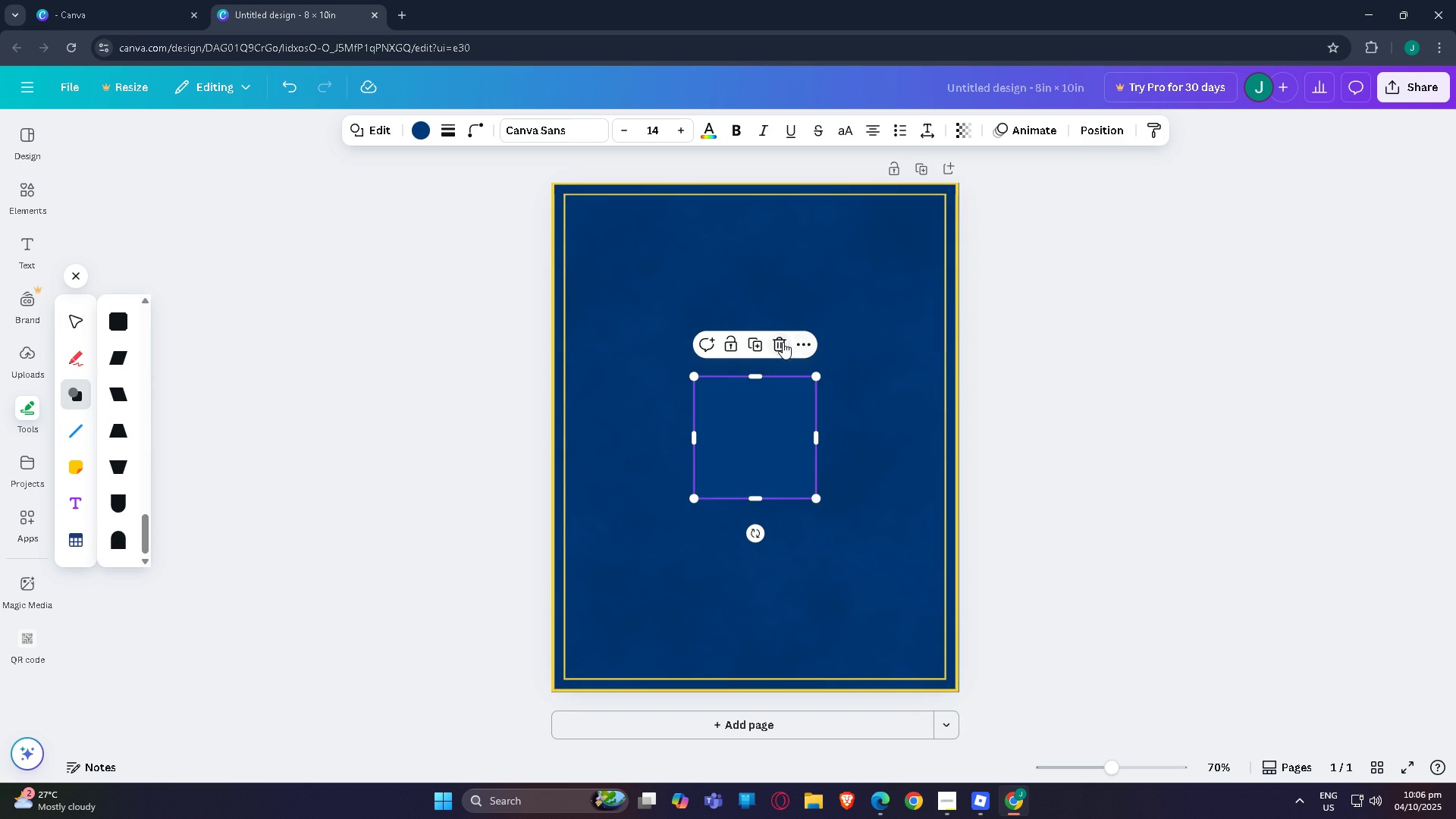 
left_click([783, 342])
 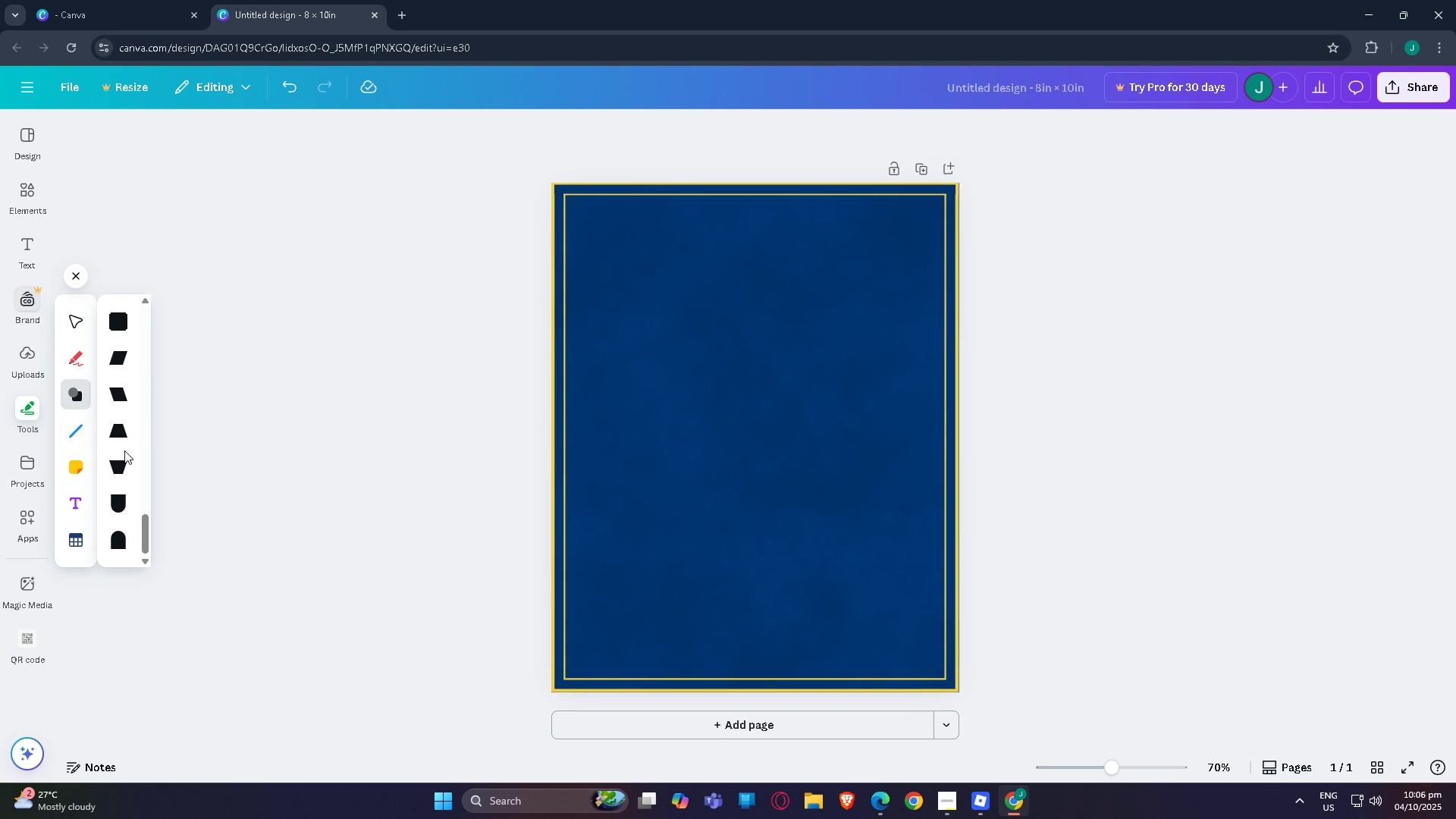 
scroll: coordinate [130, 483], scroll_direction: down, amount: 3.0
 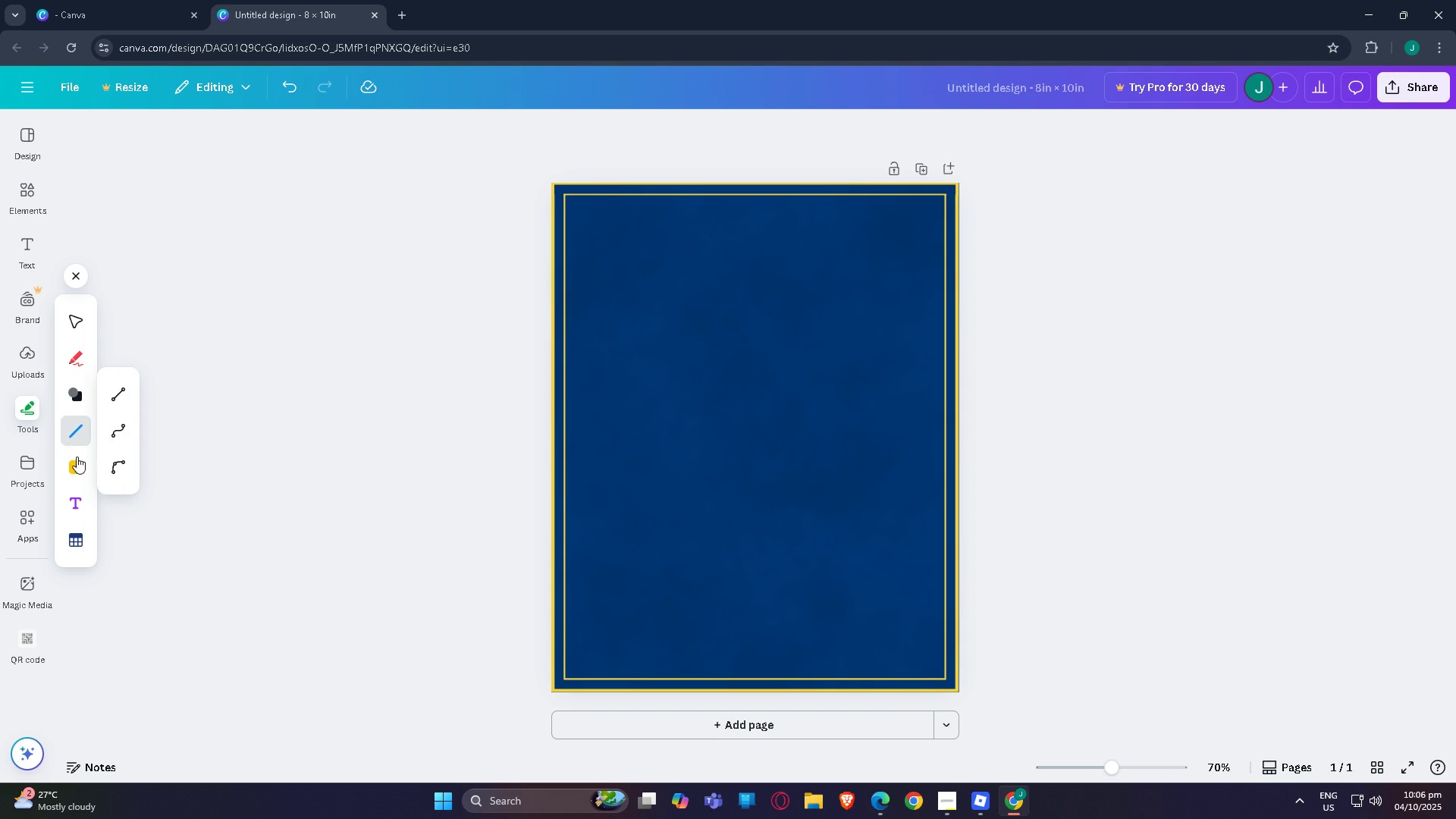 
left_click([77, 463])
 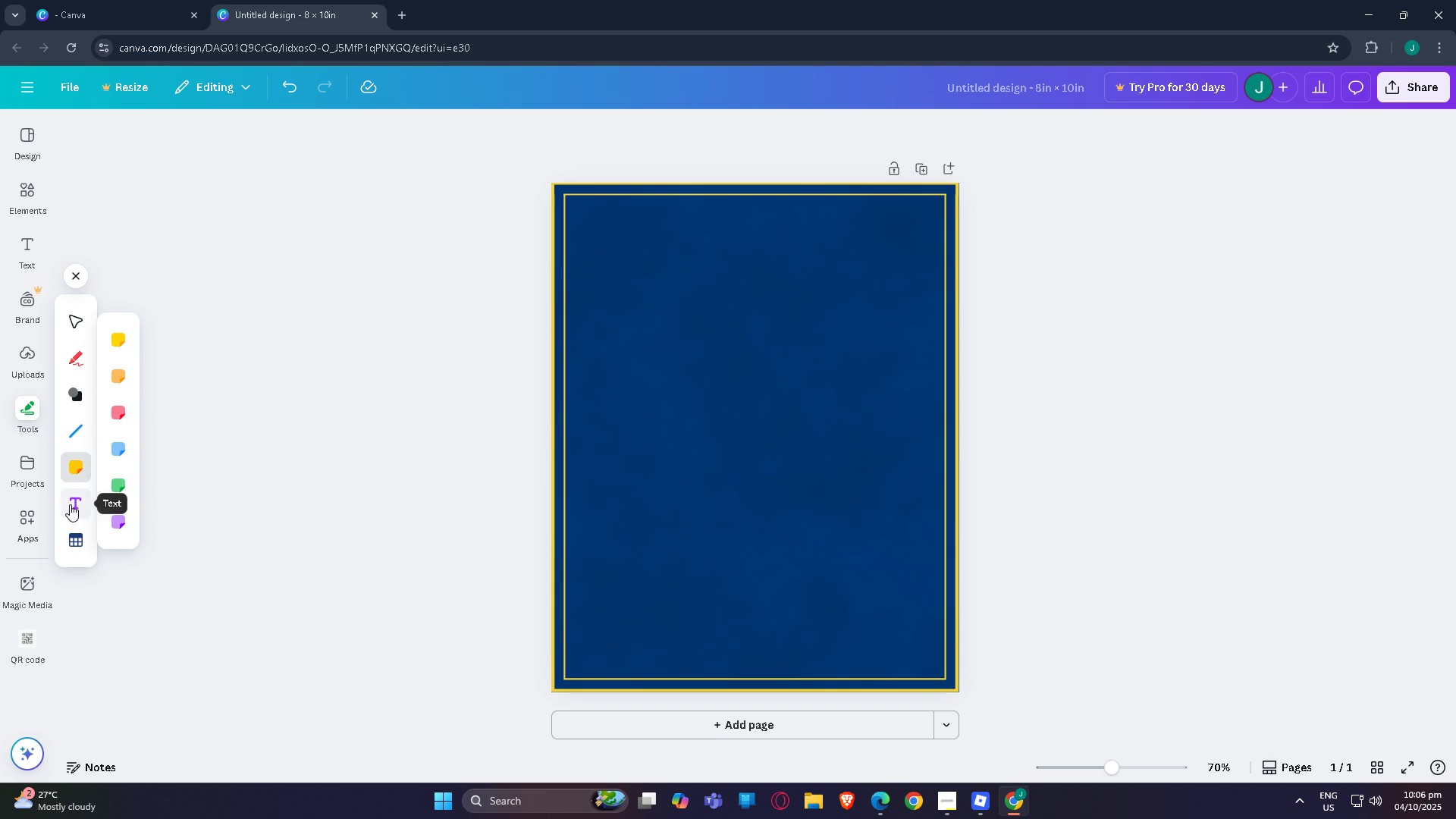 
left_click([70, 504])